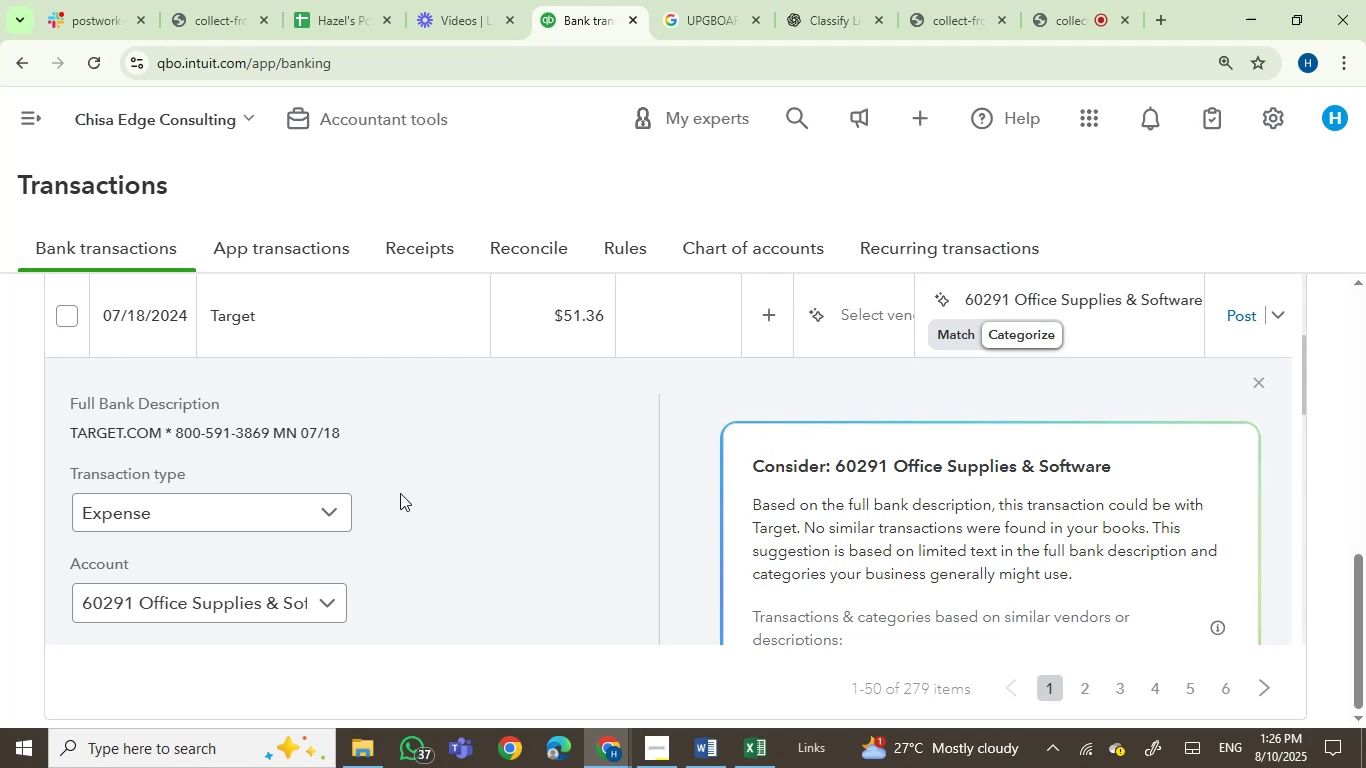 
left_click([874, 313])
 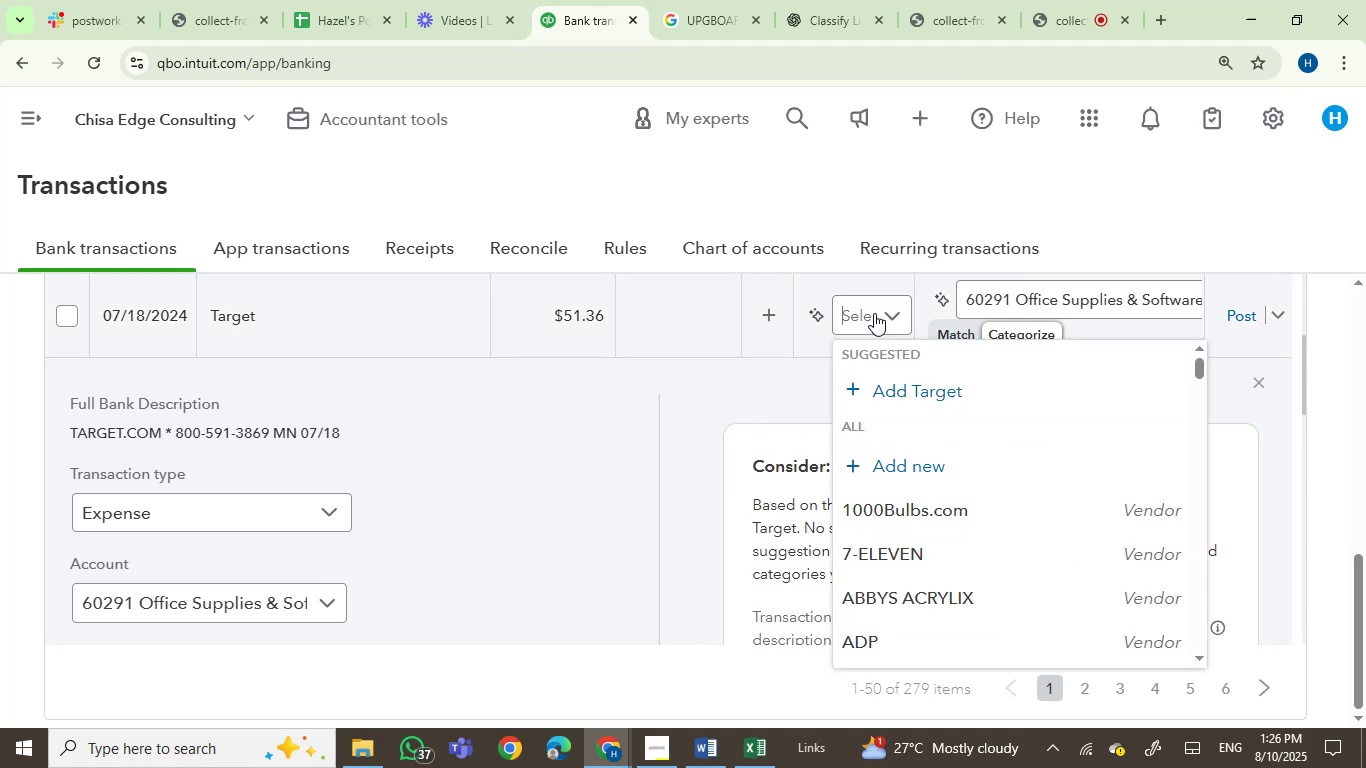 
type(TRG)
 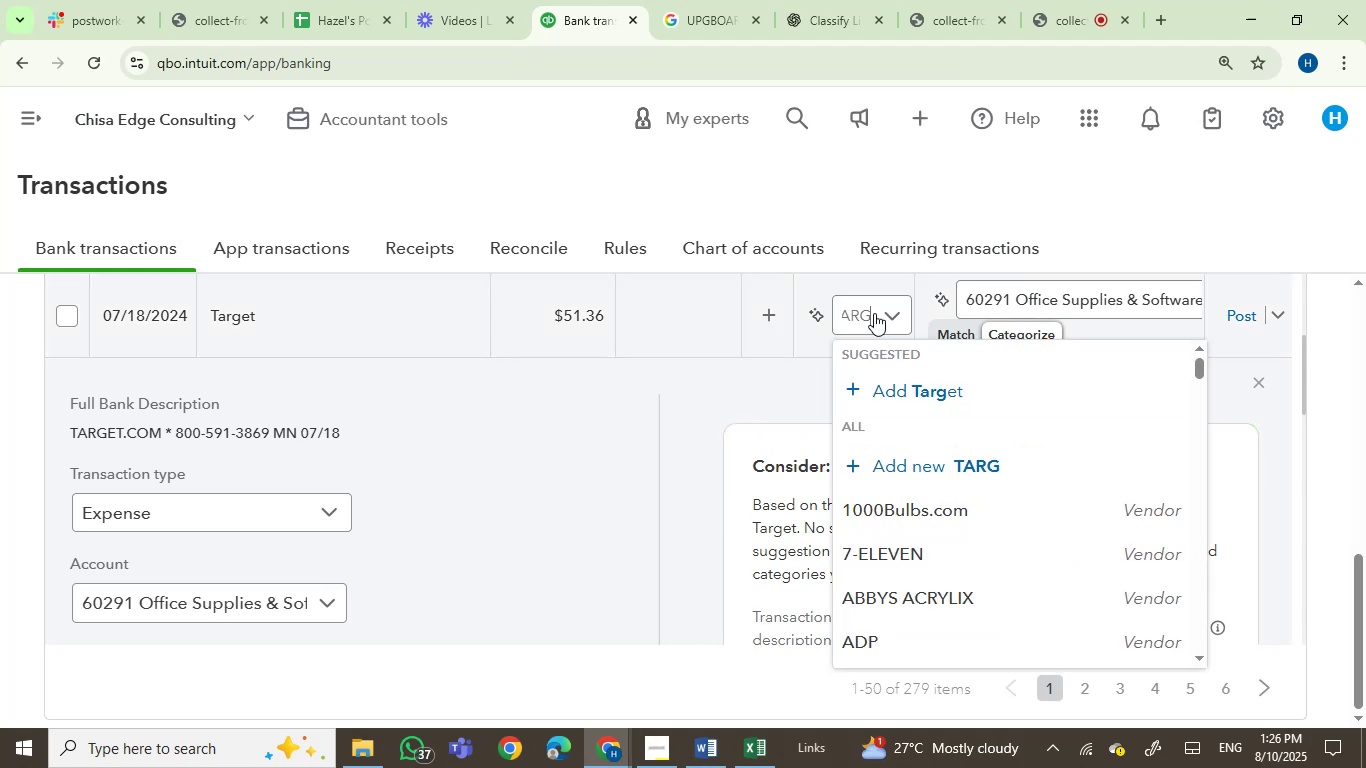 
hold_key(key=A, duration=0.34)
 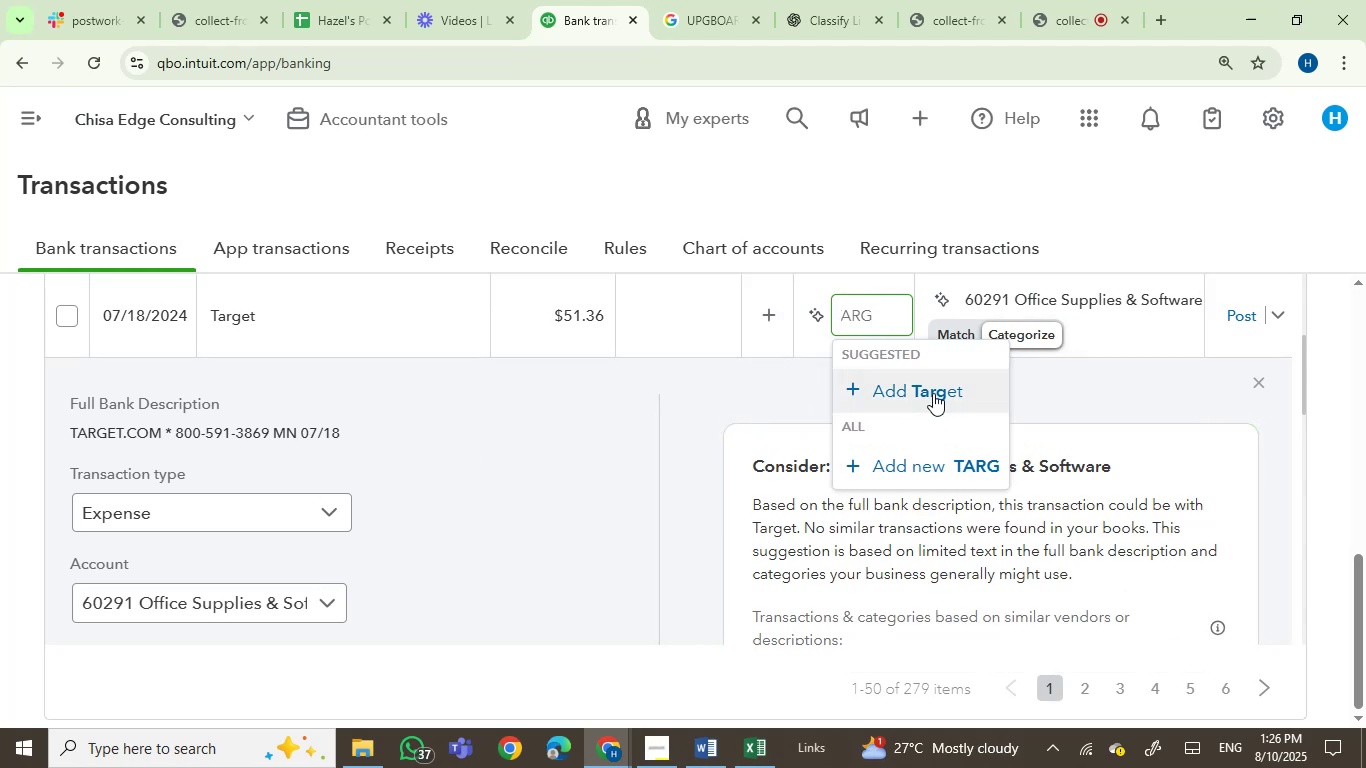 
left_click([933, 393])
 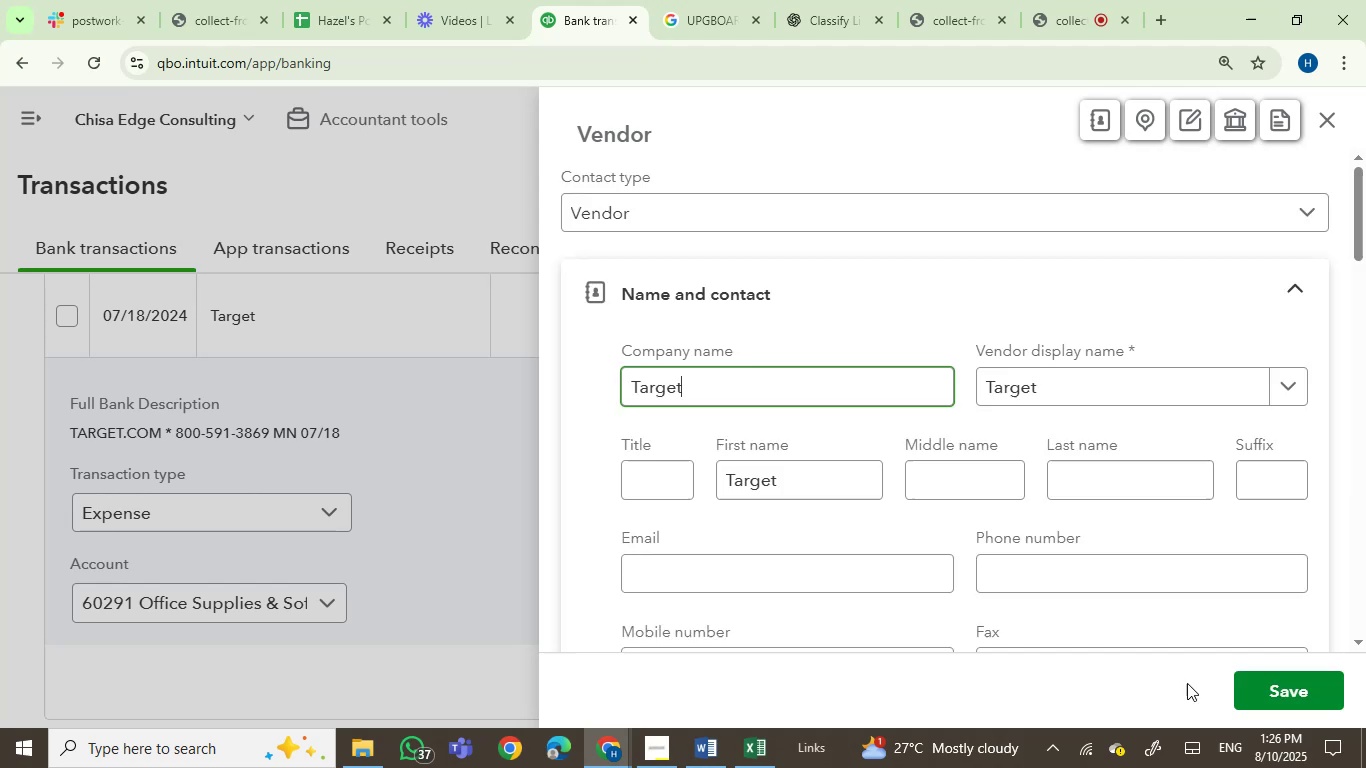 
left_click([1261, 691])
 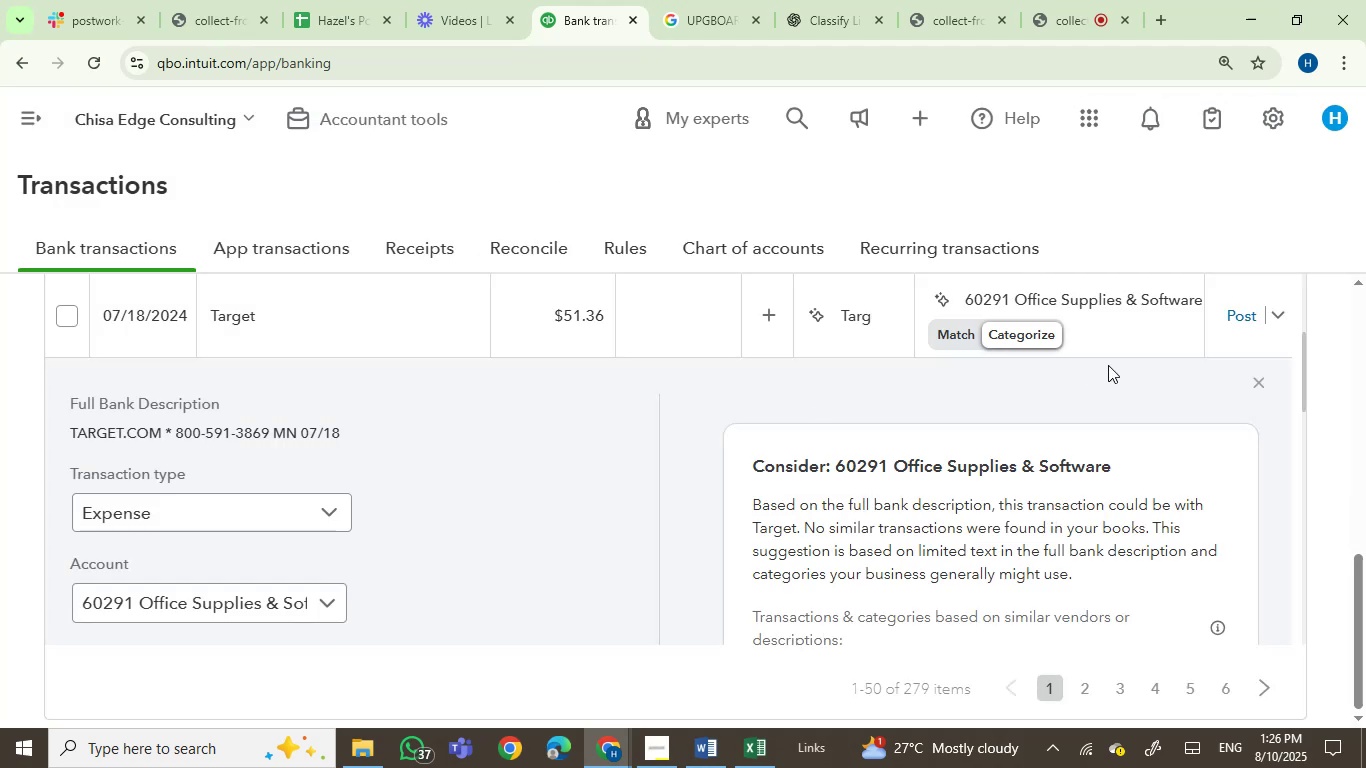 
left_click([1077, 304])
 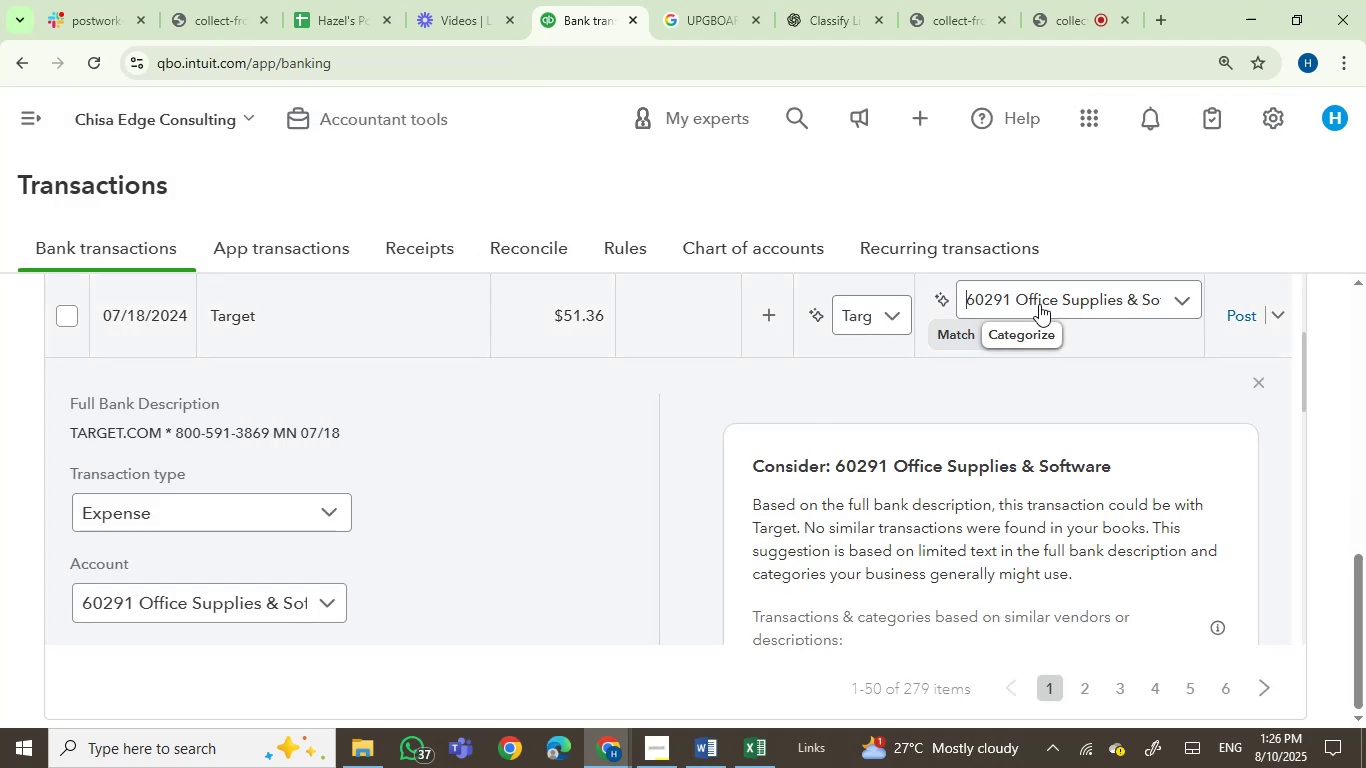 
left_click([1039, 304])
 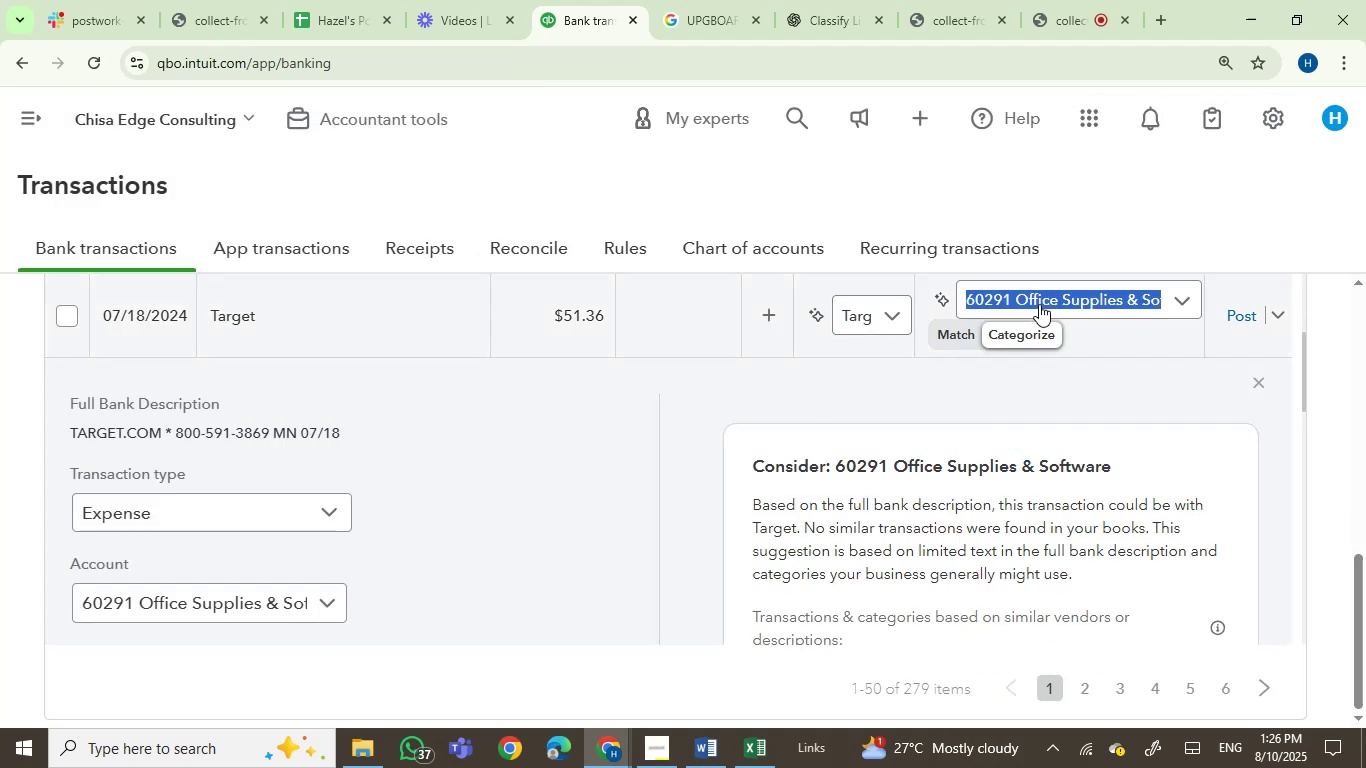 
type(SUPPL)
 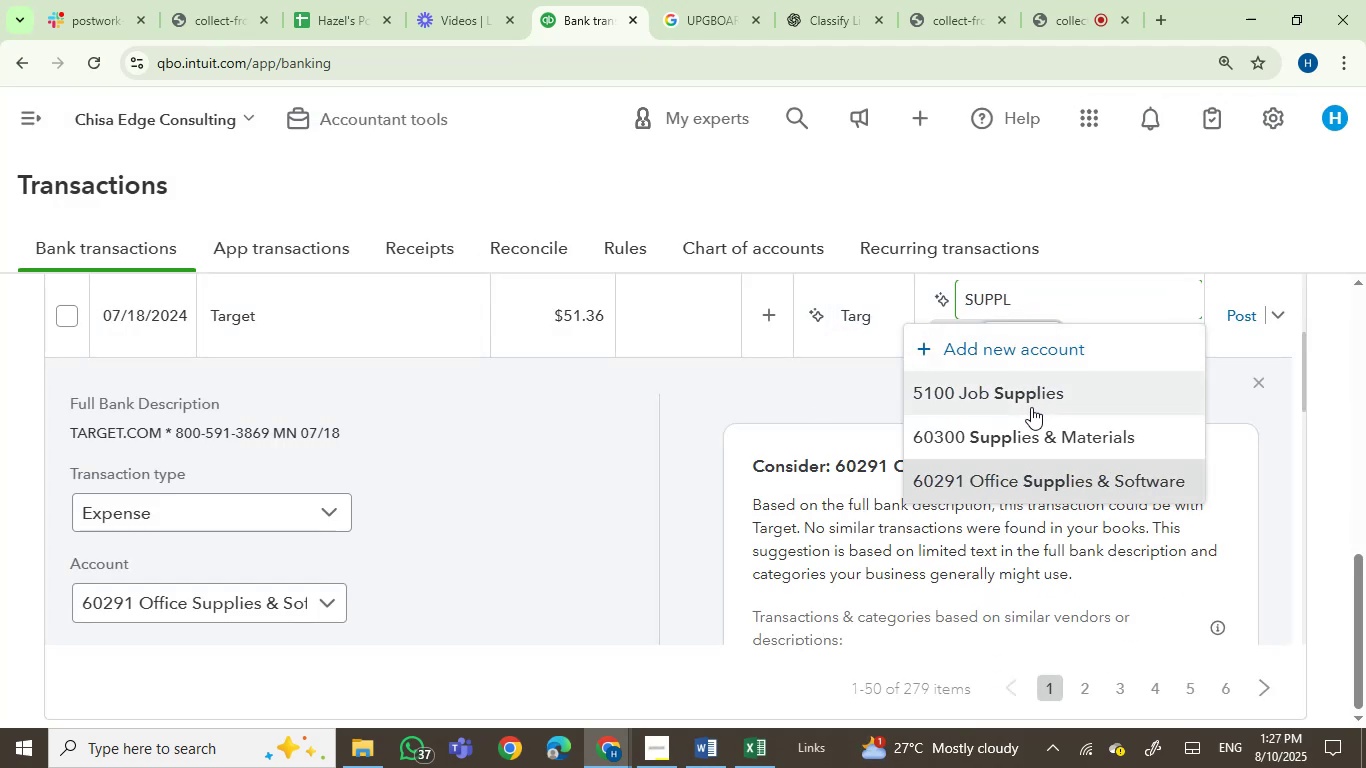 
left_click([1025, 431])
 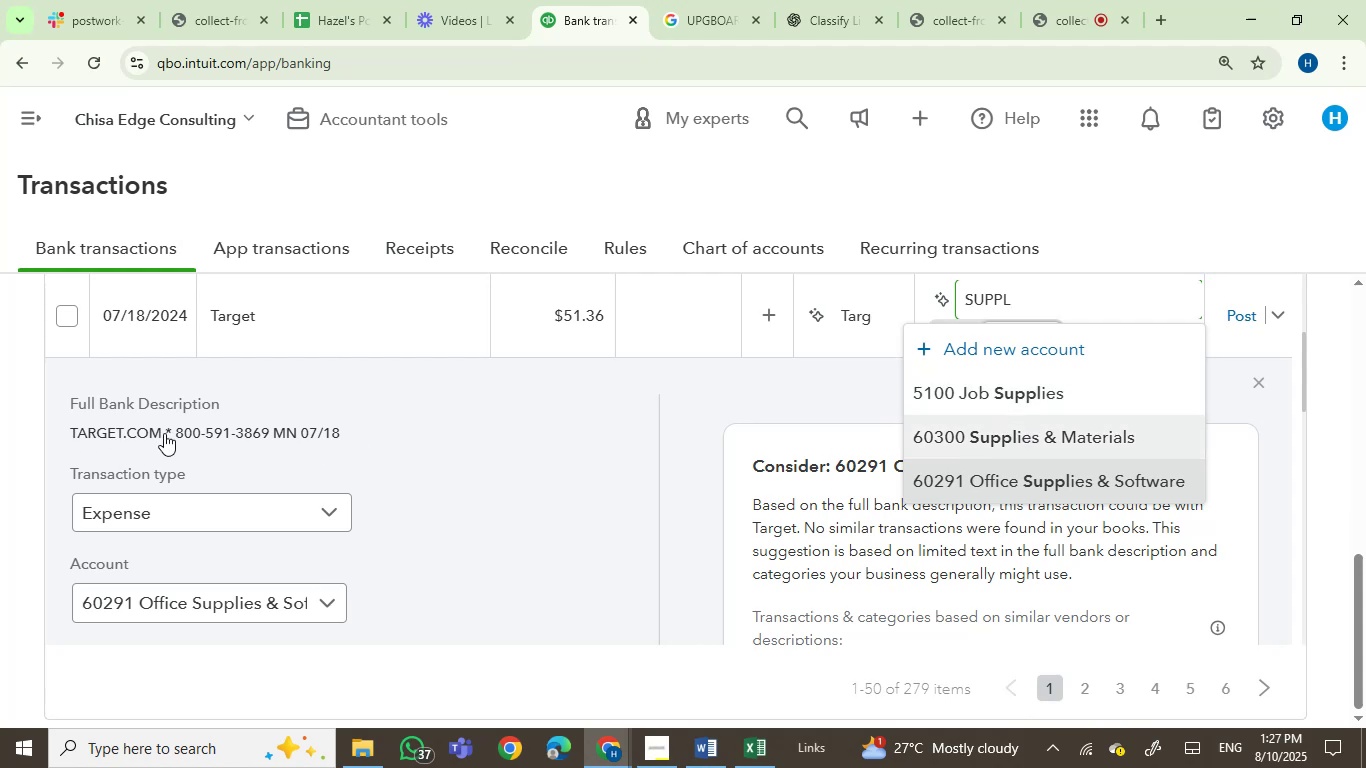 
key(Control+C)
 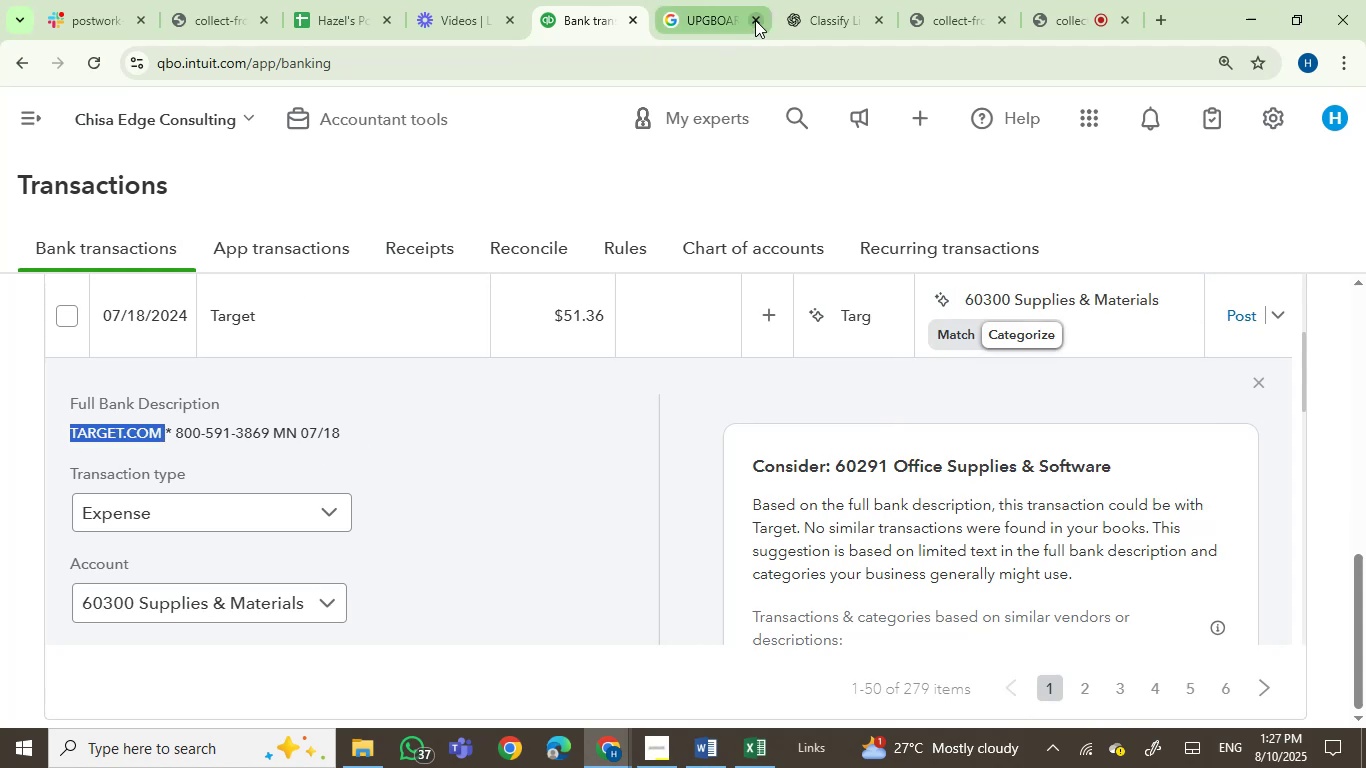 
left_click([706, 12])
 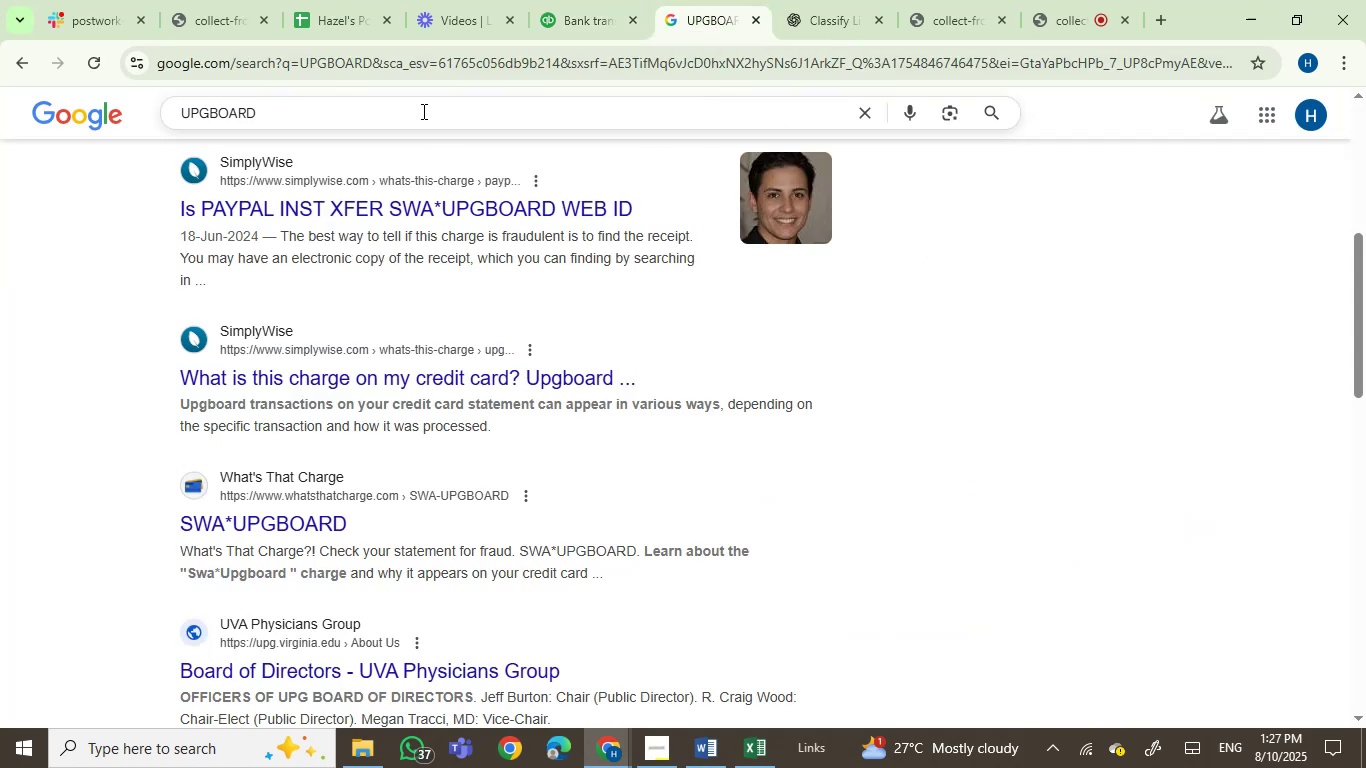 
key(Control+V)
 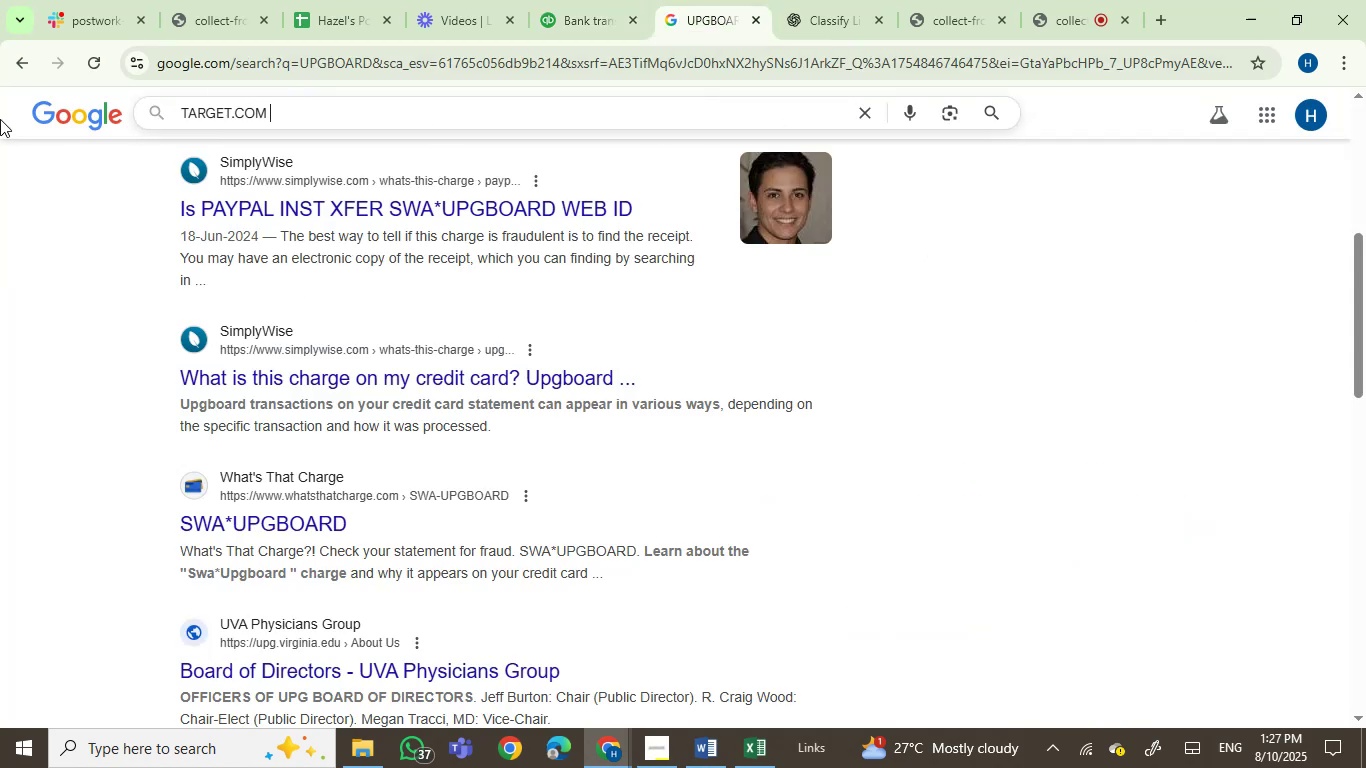 
key(Enter)
 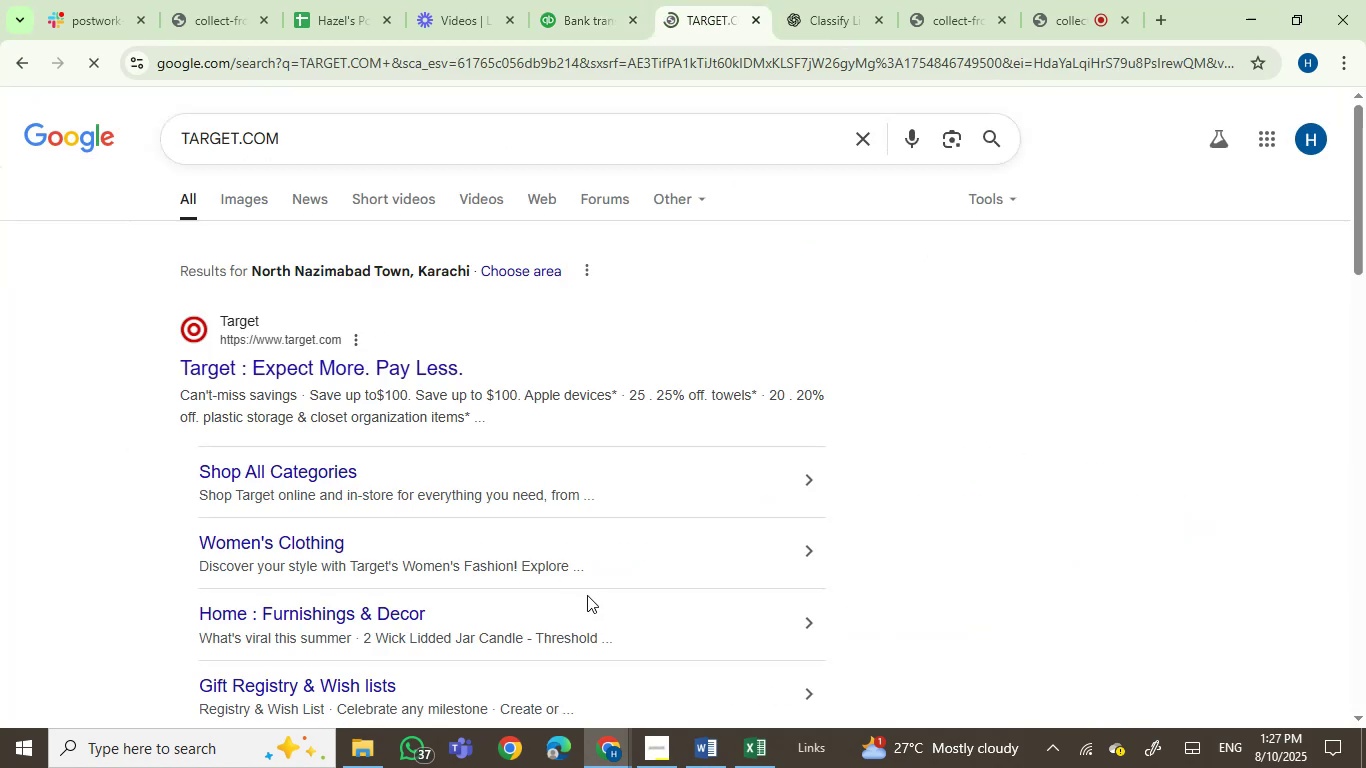 
scroll: coordinate [588, 596], scroll_direction: down, amount: 1.0
 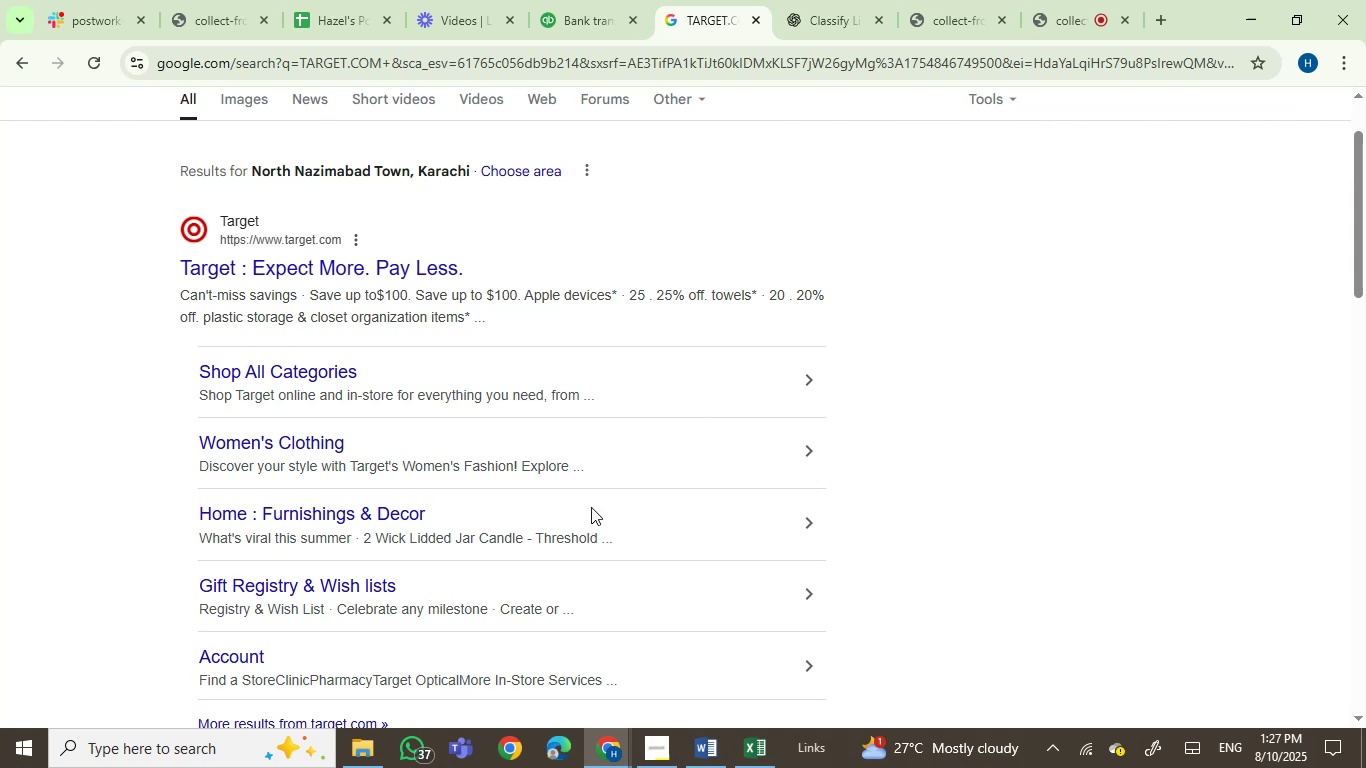 
wait(5.27)
 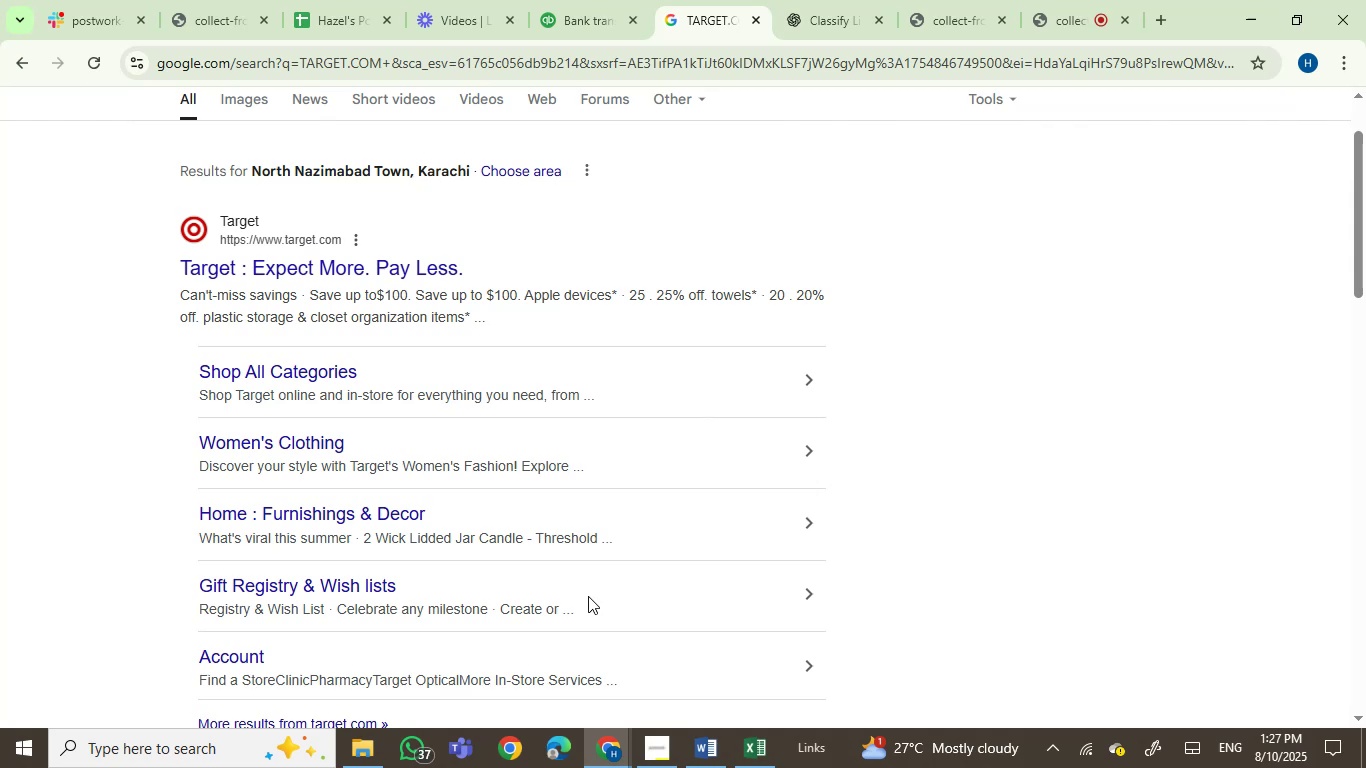 
left_click([576, 0])
 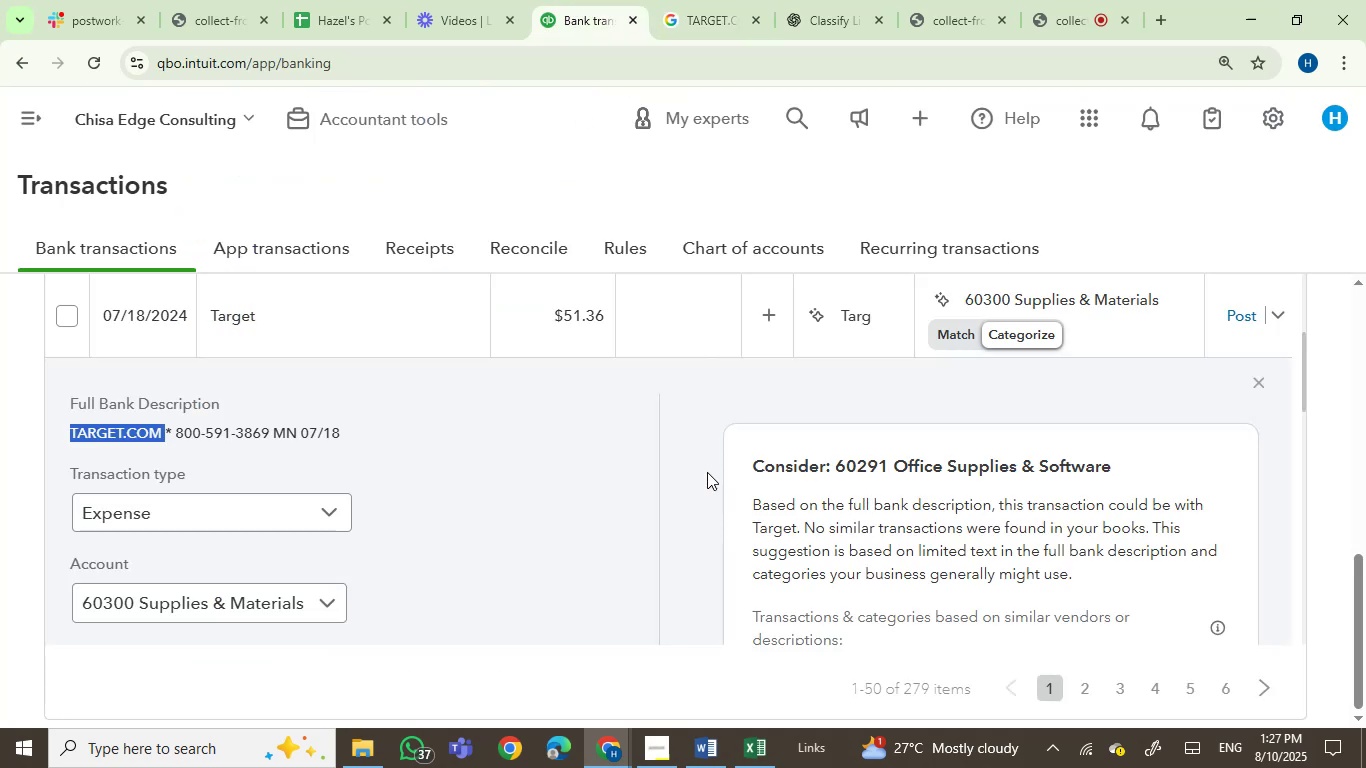 
scroll: coordinate [505, 429], scroll_direction: up, amount: 2.0
 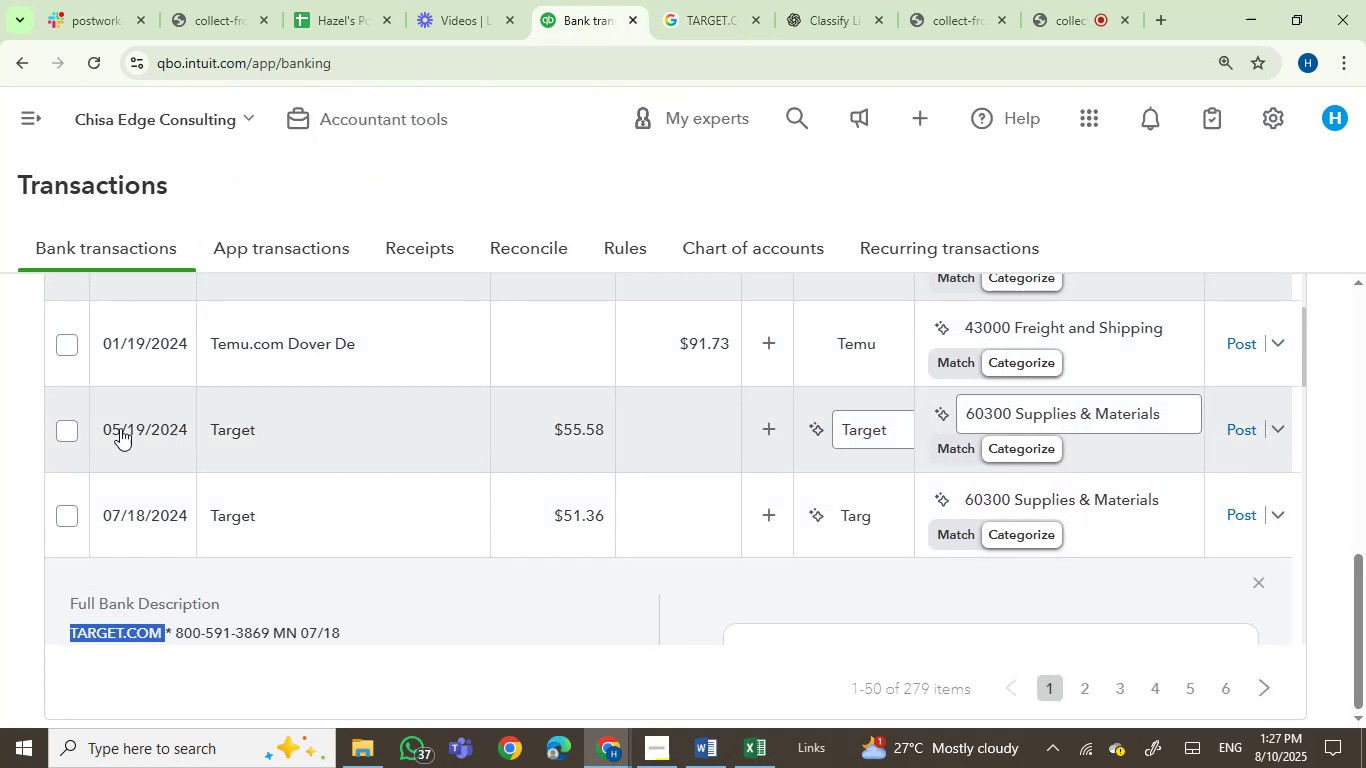 
left_click([66, 431])
 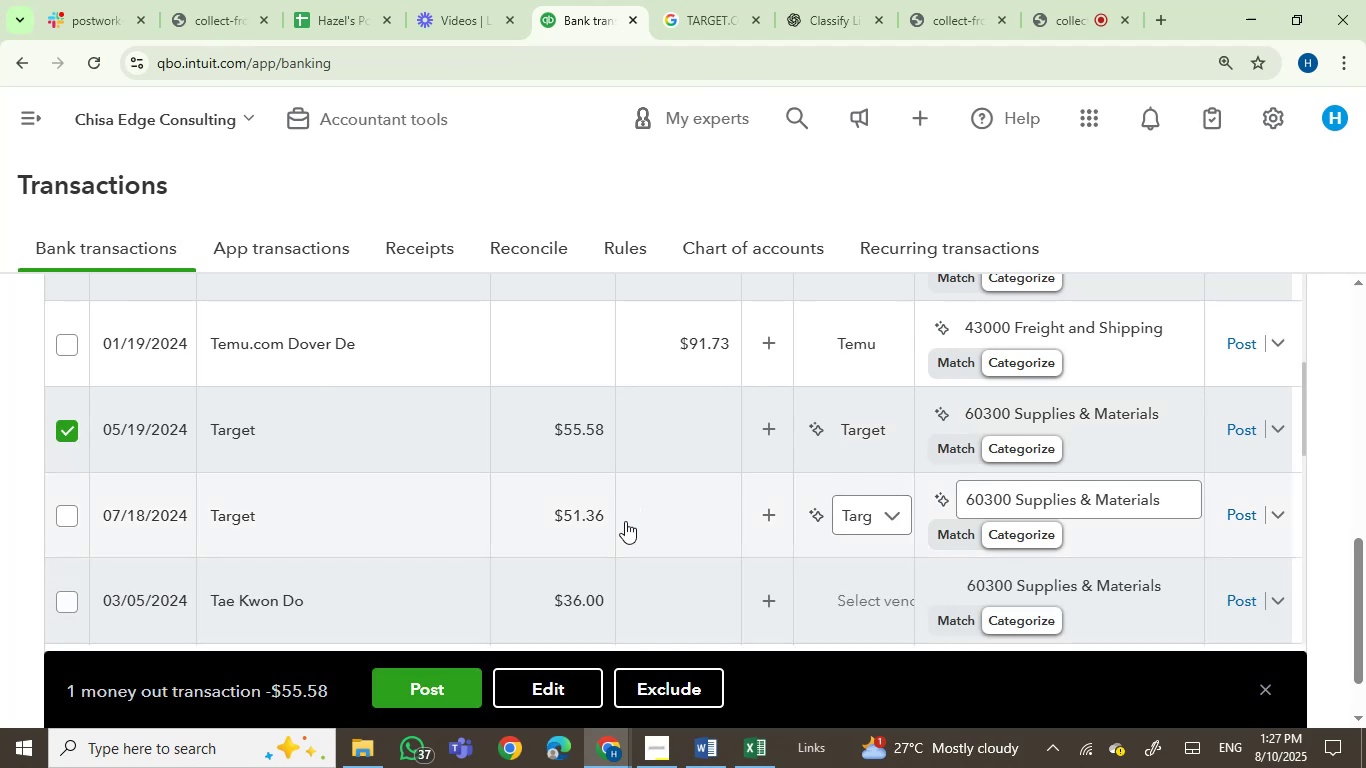 
mouse_move([310, 589])
 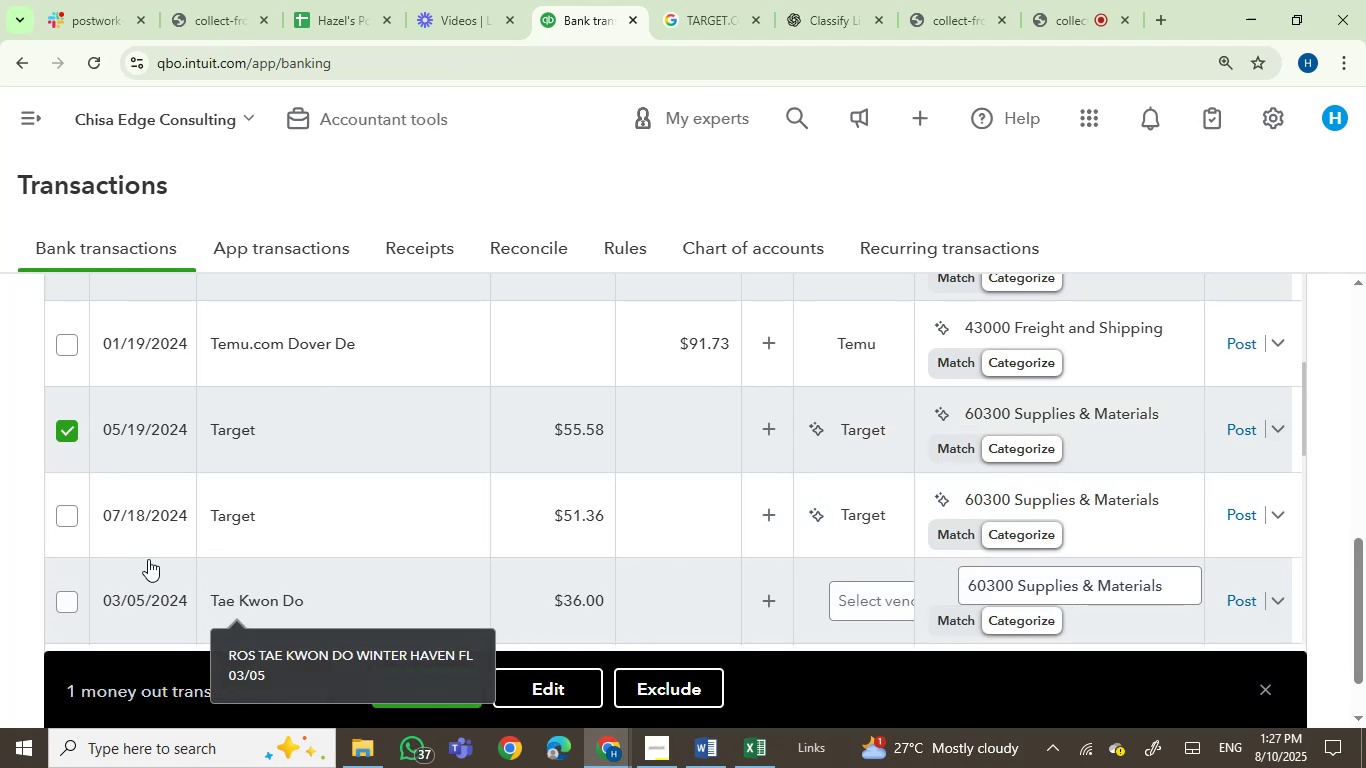 
left_click([59, 511])
 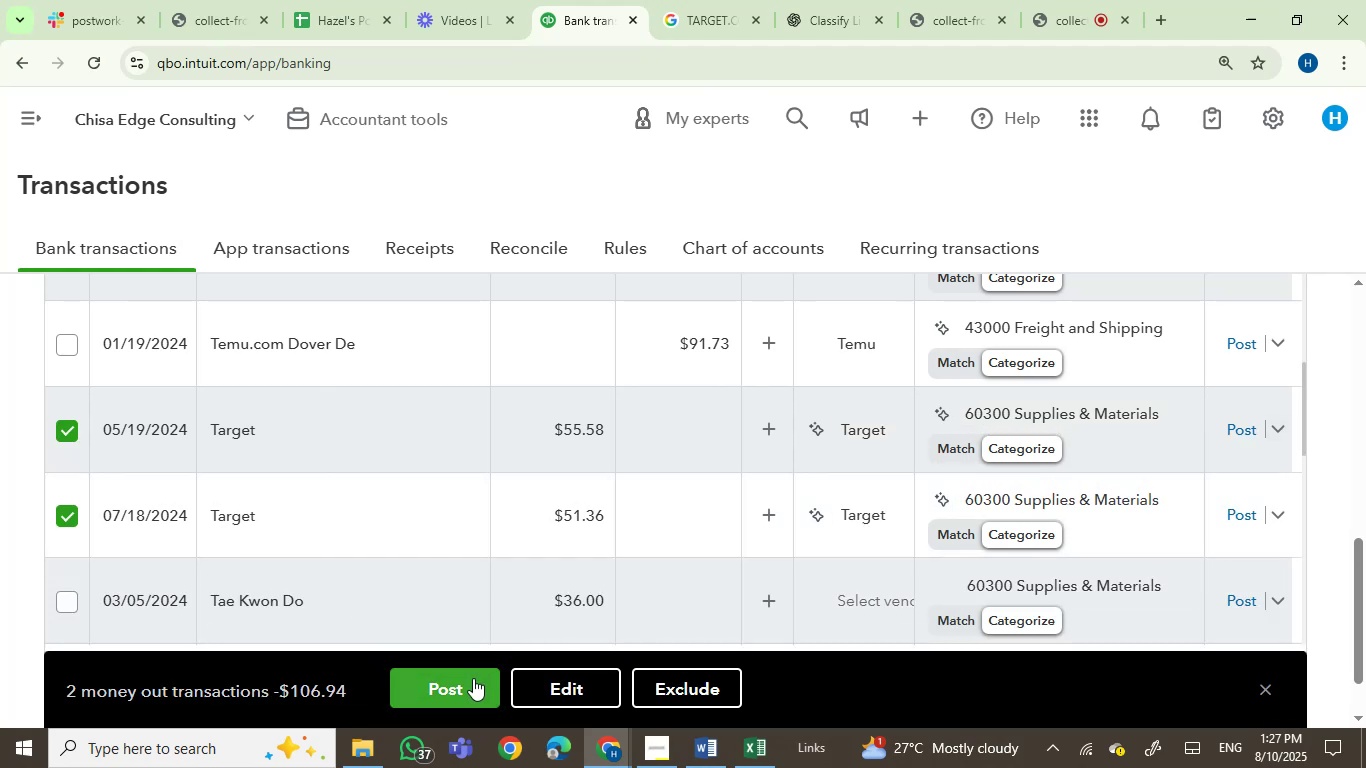 
left_click([457, 680])
 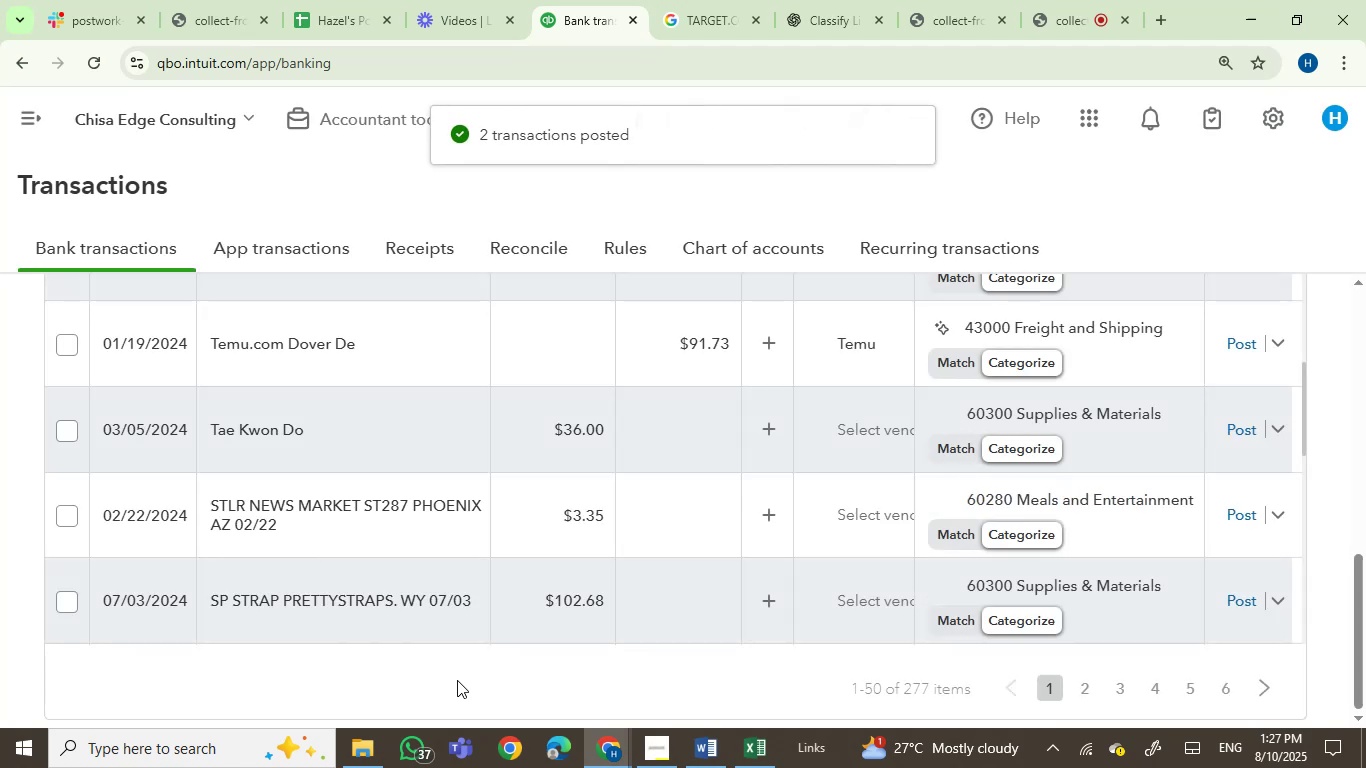 
wait(12.06)
 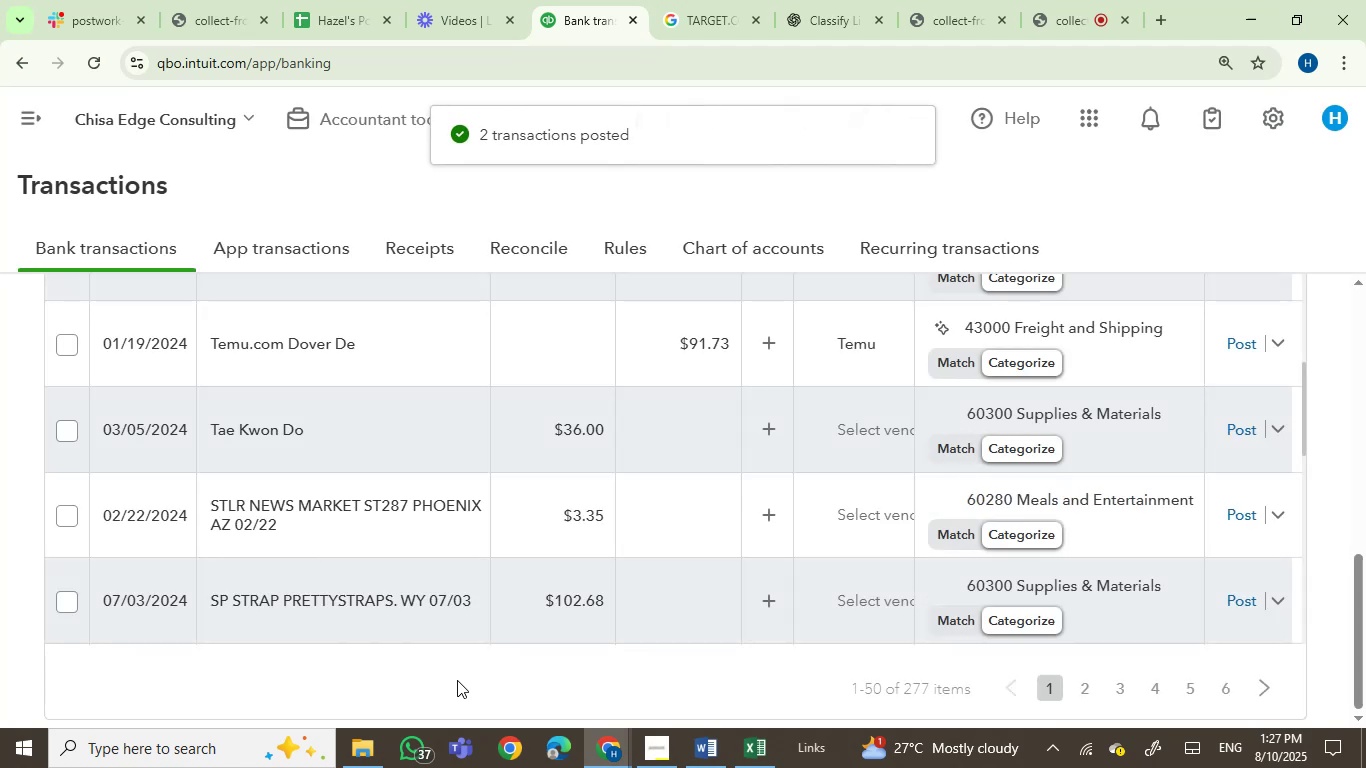 
scroll: coordinate [495, 545], scroll_direction: none, amount: 0.0
 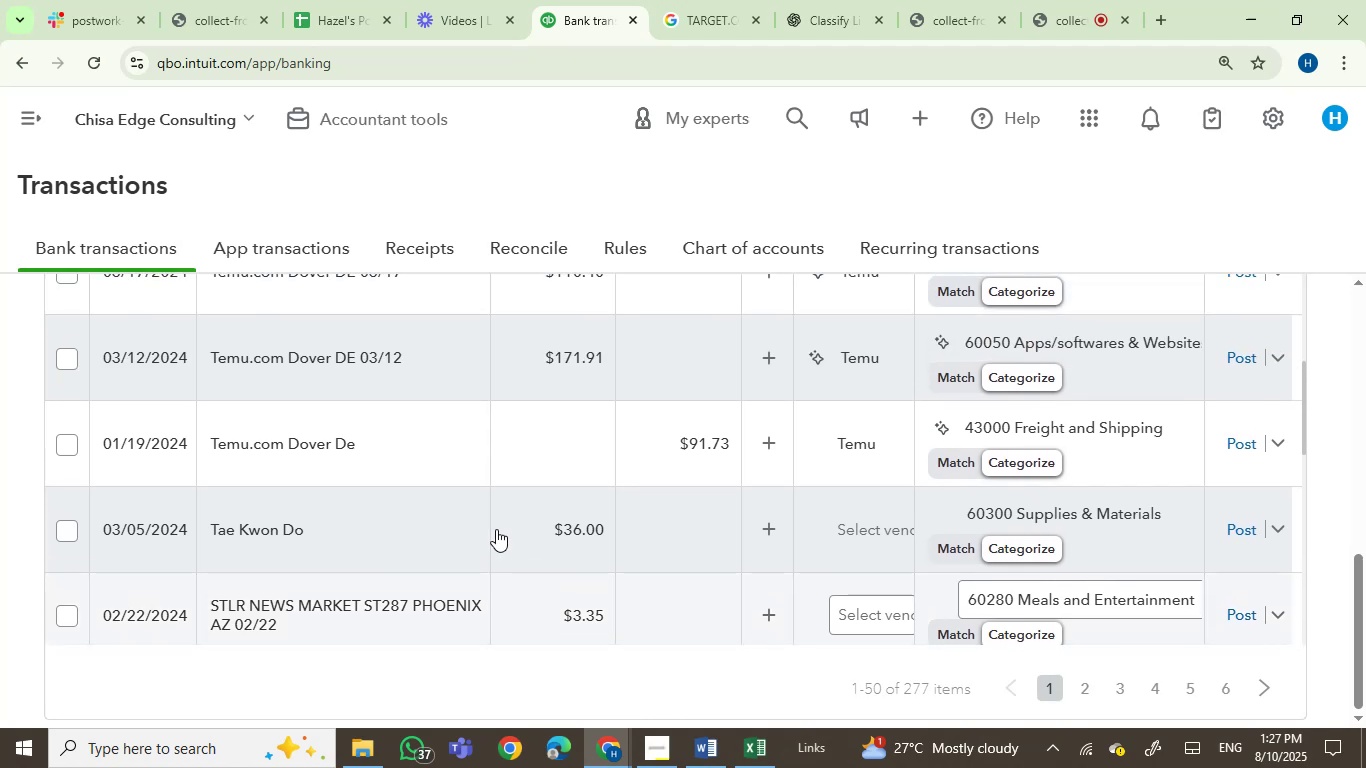 
scroll: coordinate [496, 529], scroll_direction: up, amount: 1.0
 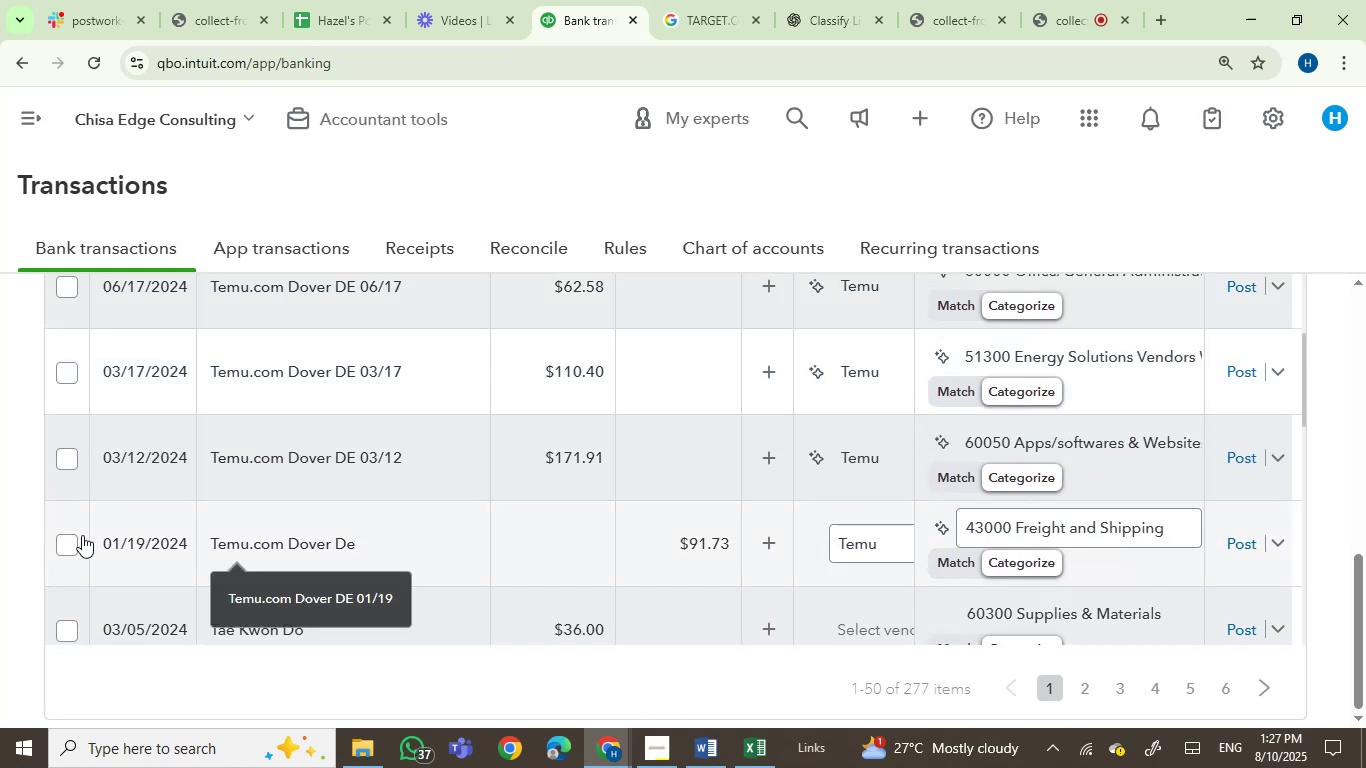 
wait(5.72)
 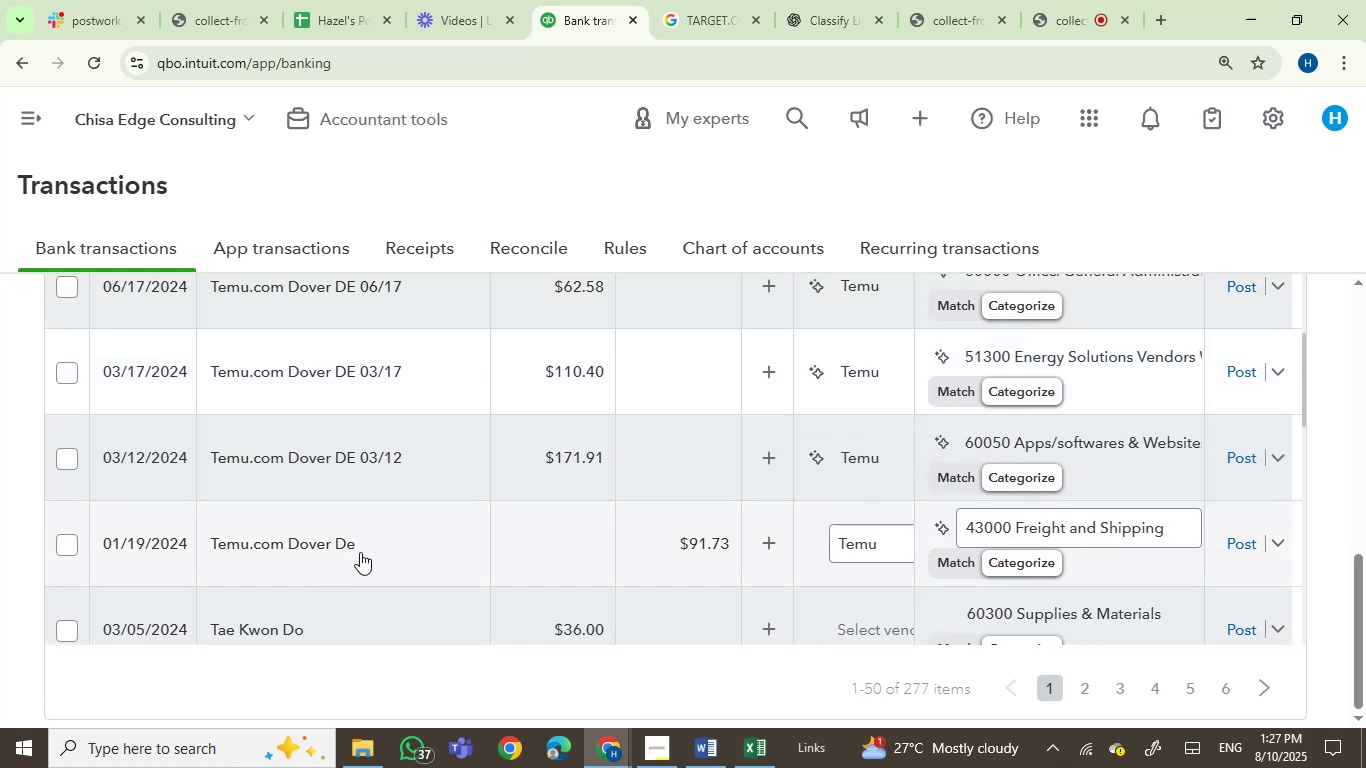 
left_click([67, 544])
 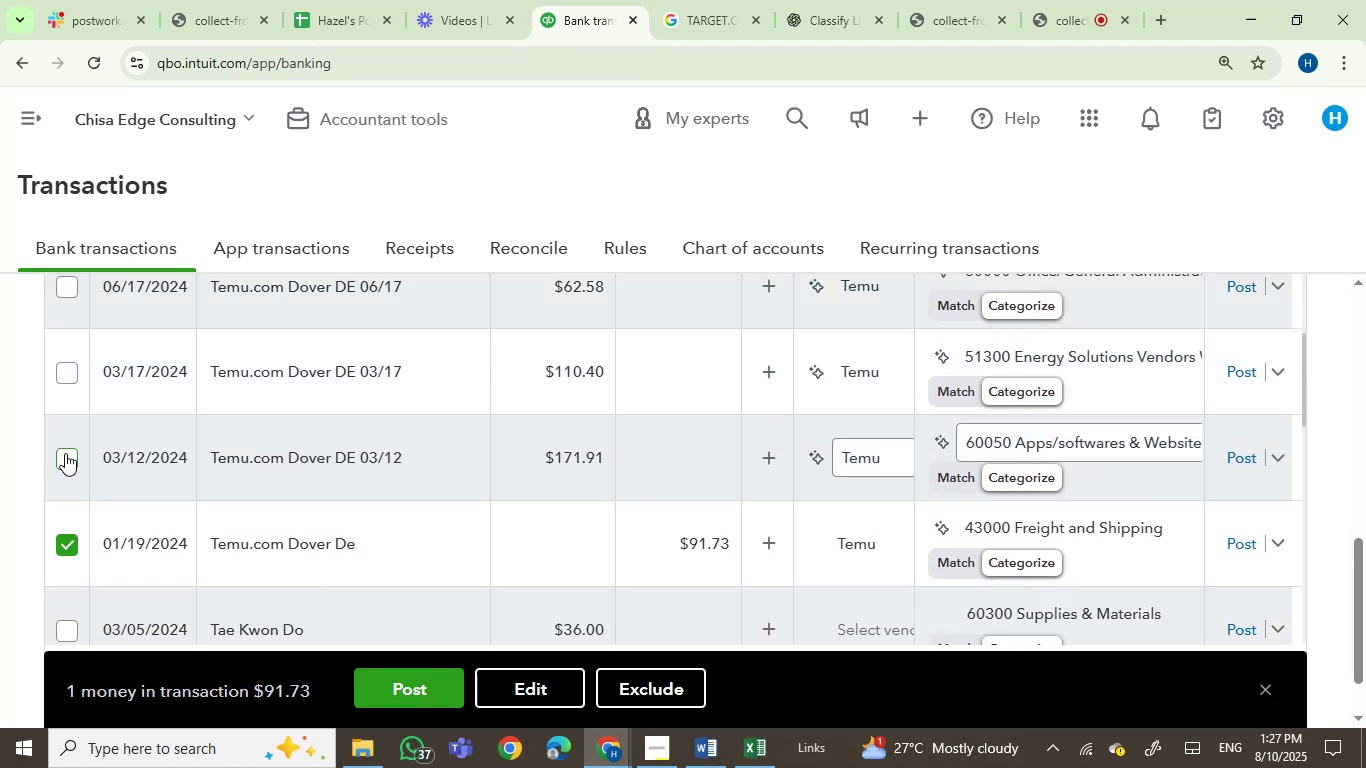 
left_click([65, 453])
 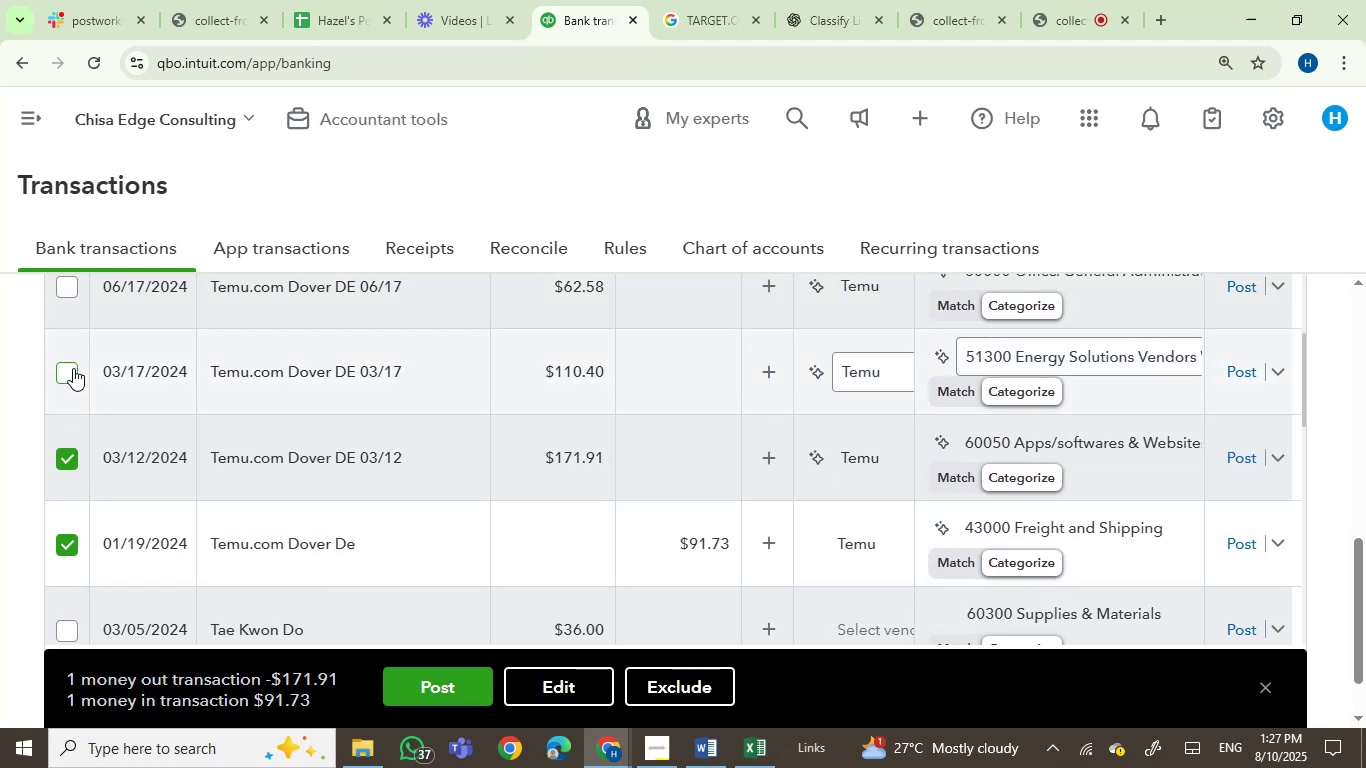 
left_click([73, 368])
 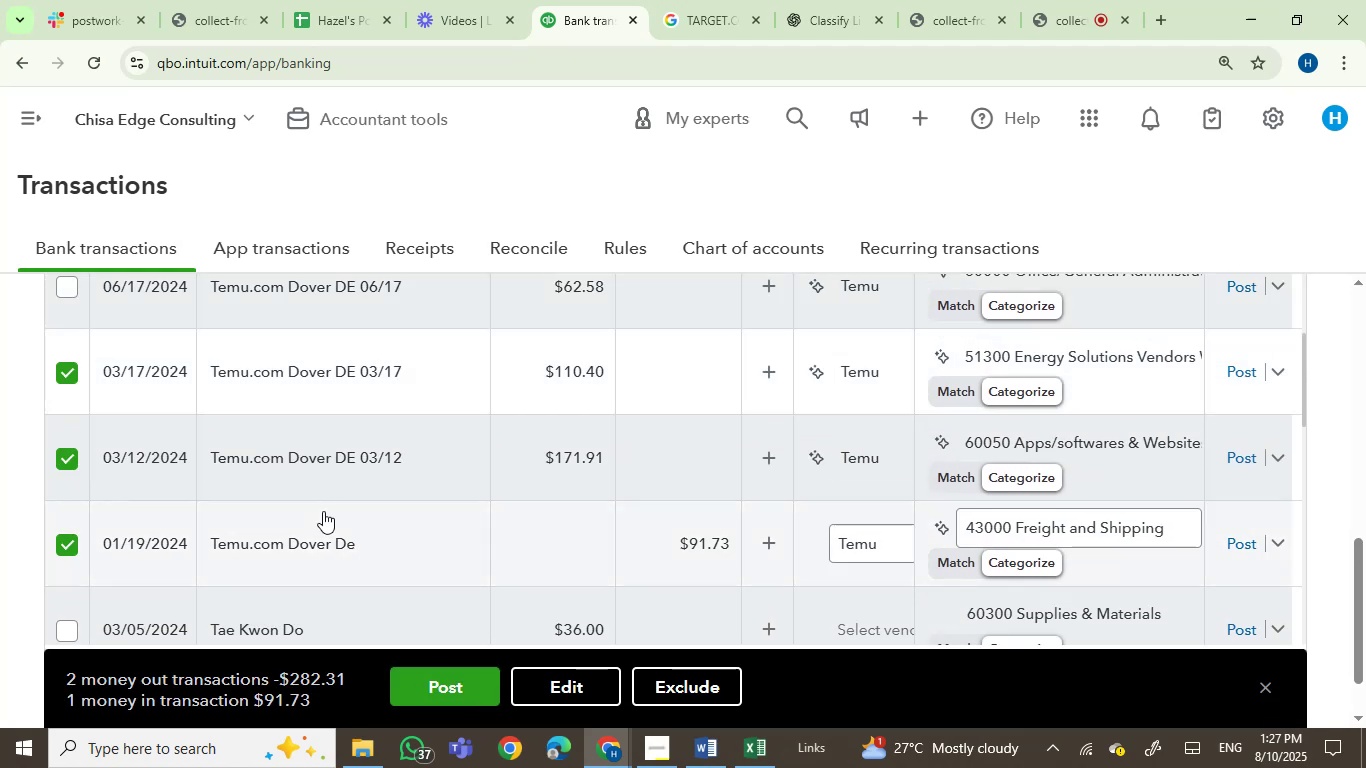 
scroll: coordinate [323, 511], scroll_direction: up, amount: 2.0
 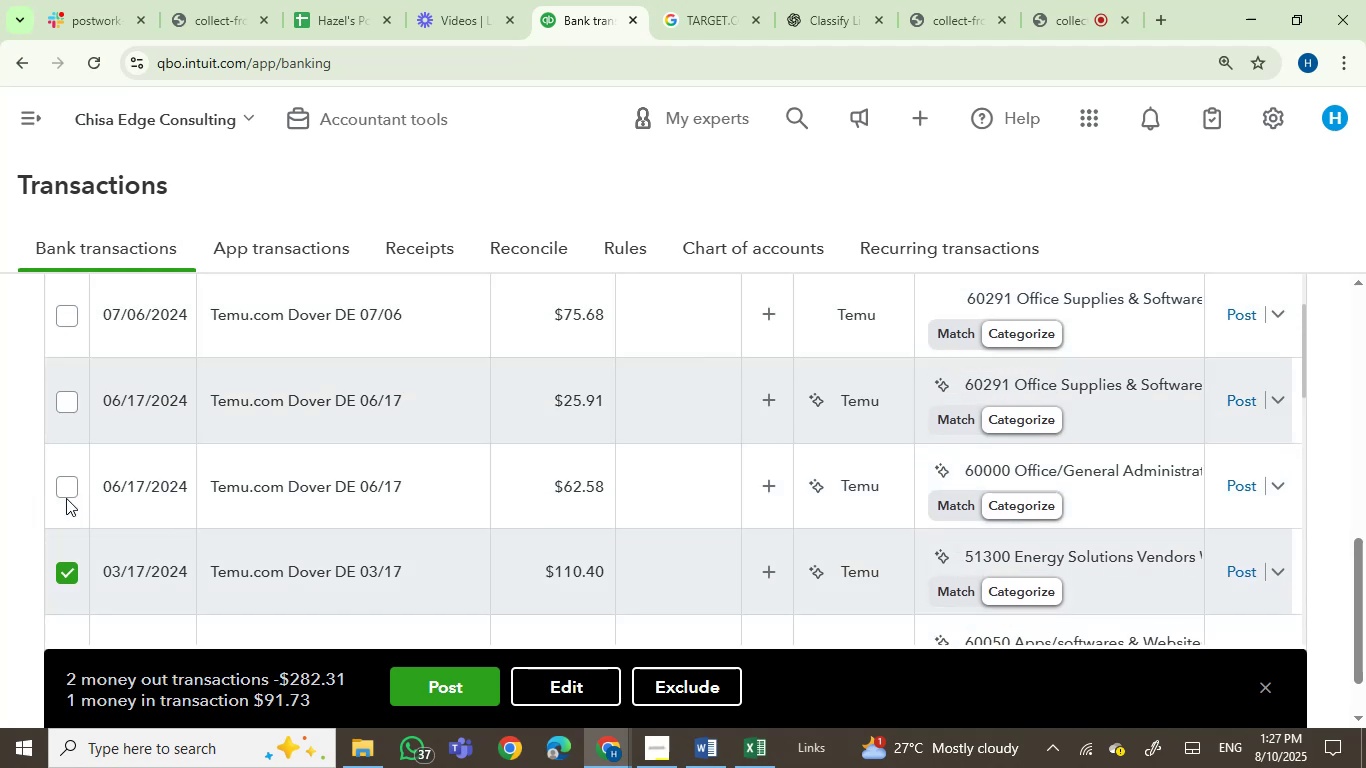 
left_click([64, 485])
 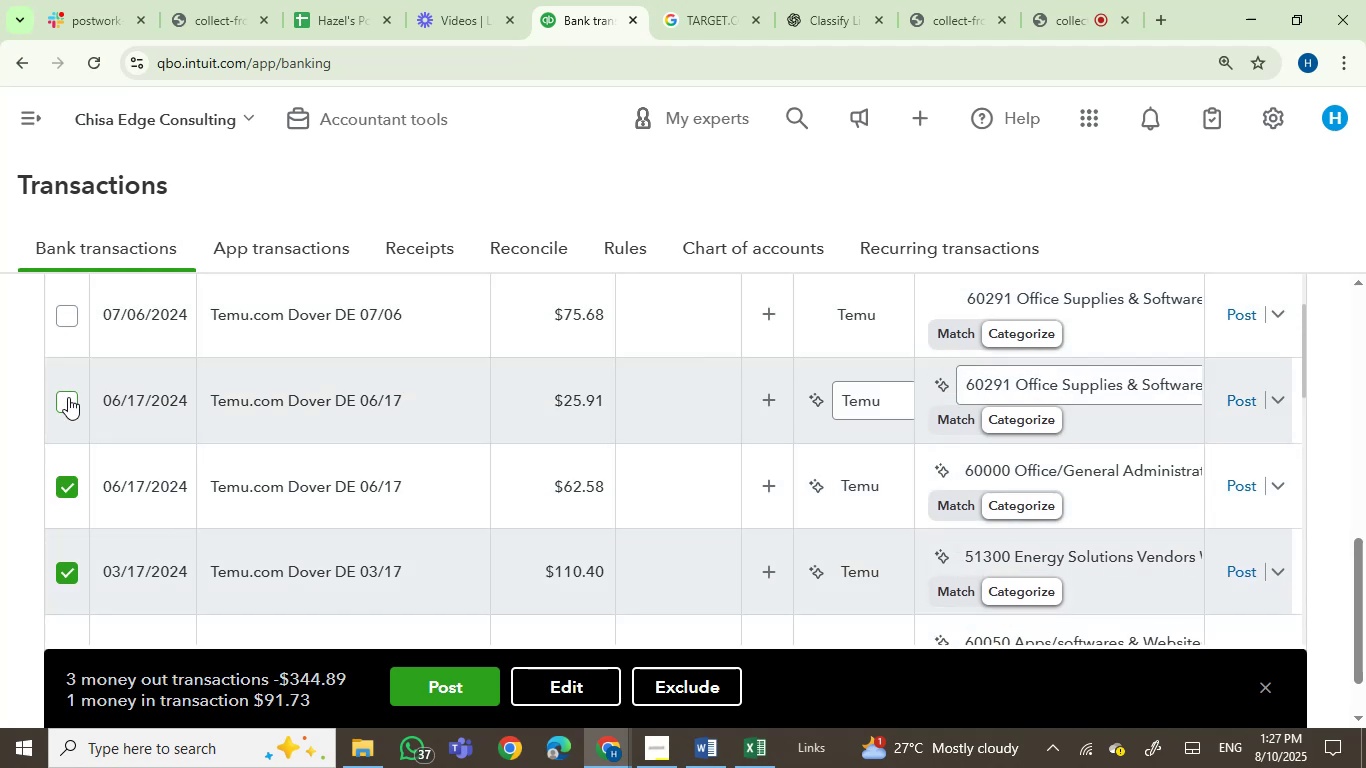 
left_click([68, 397])
 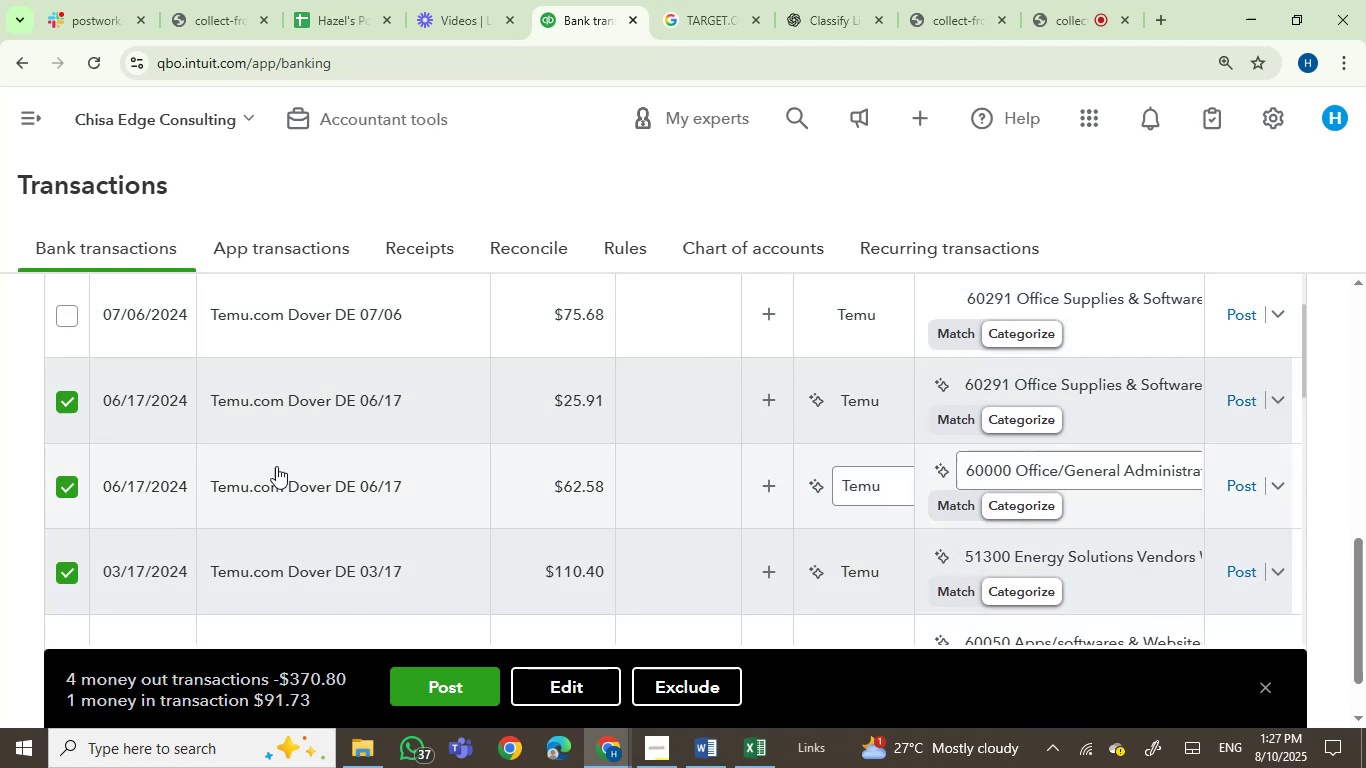 
scroll: coordinate [297, 467], scroll_direction: down, amount: 1.0
 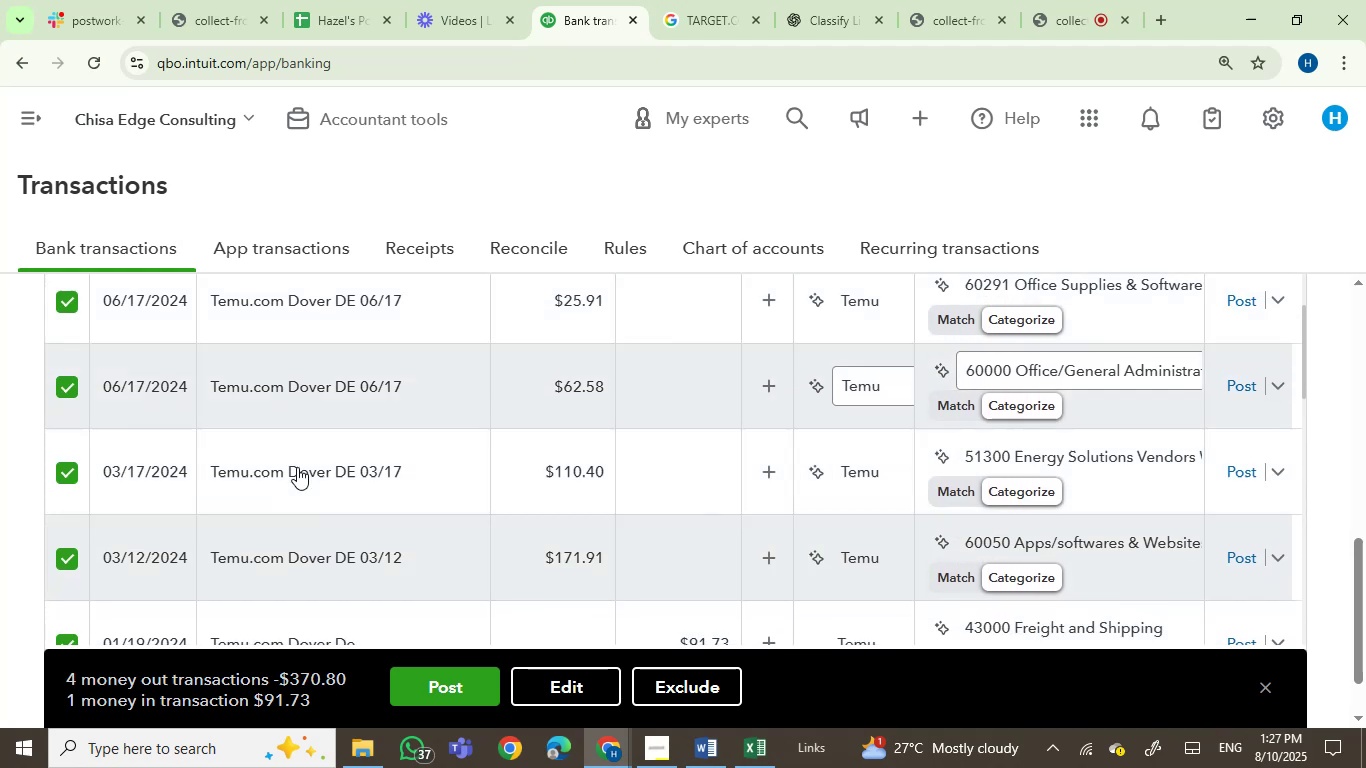 
scroll: coordinate [297, 467], scroll_direction: up, amount: 2.0
 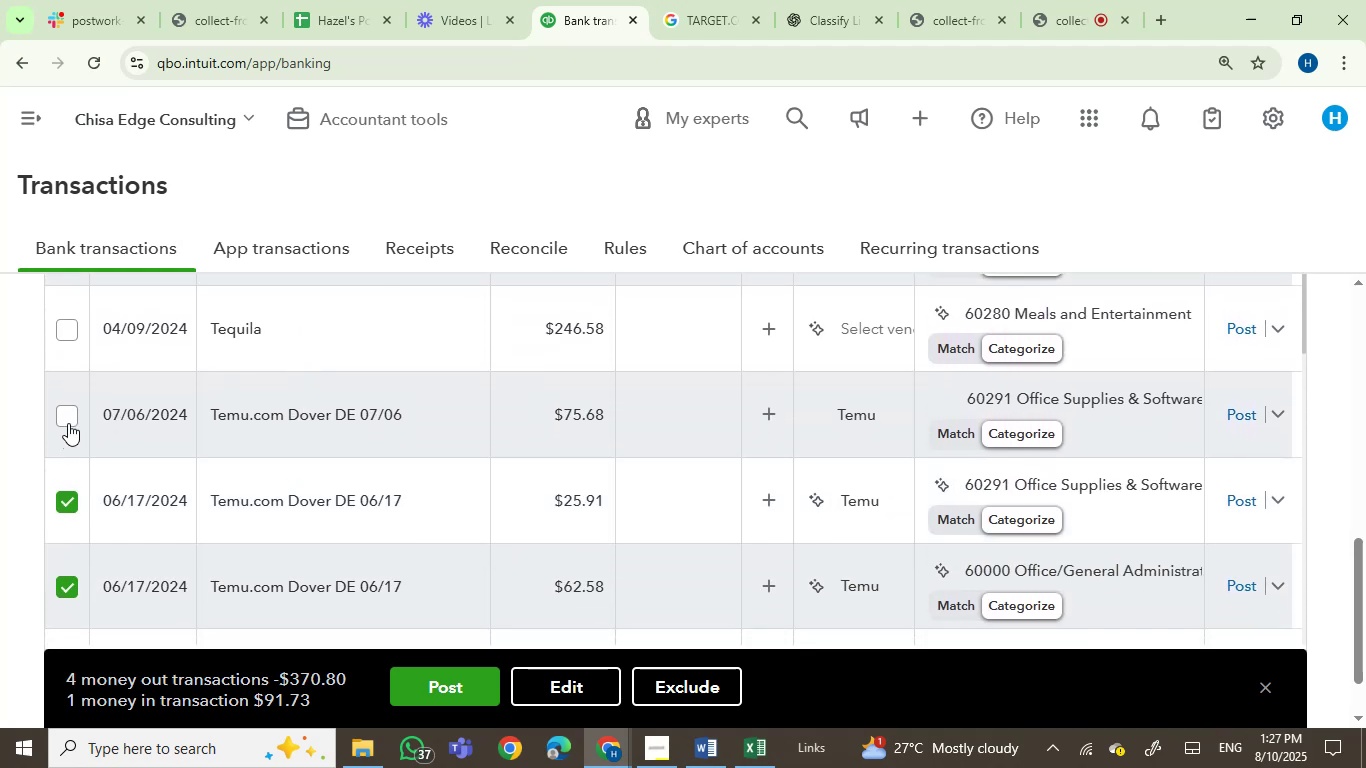 
left_click([67, 420])
 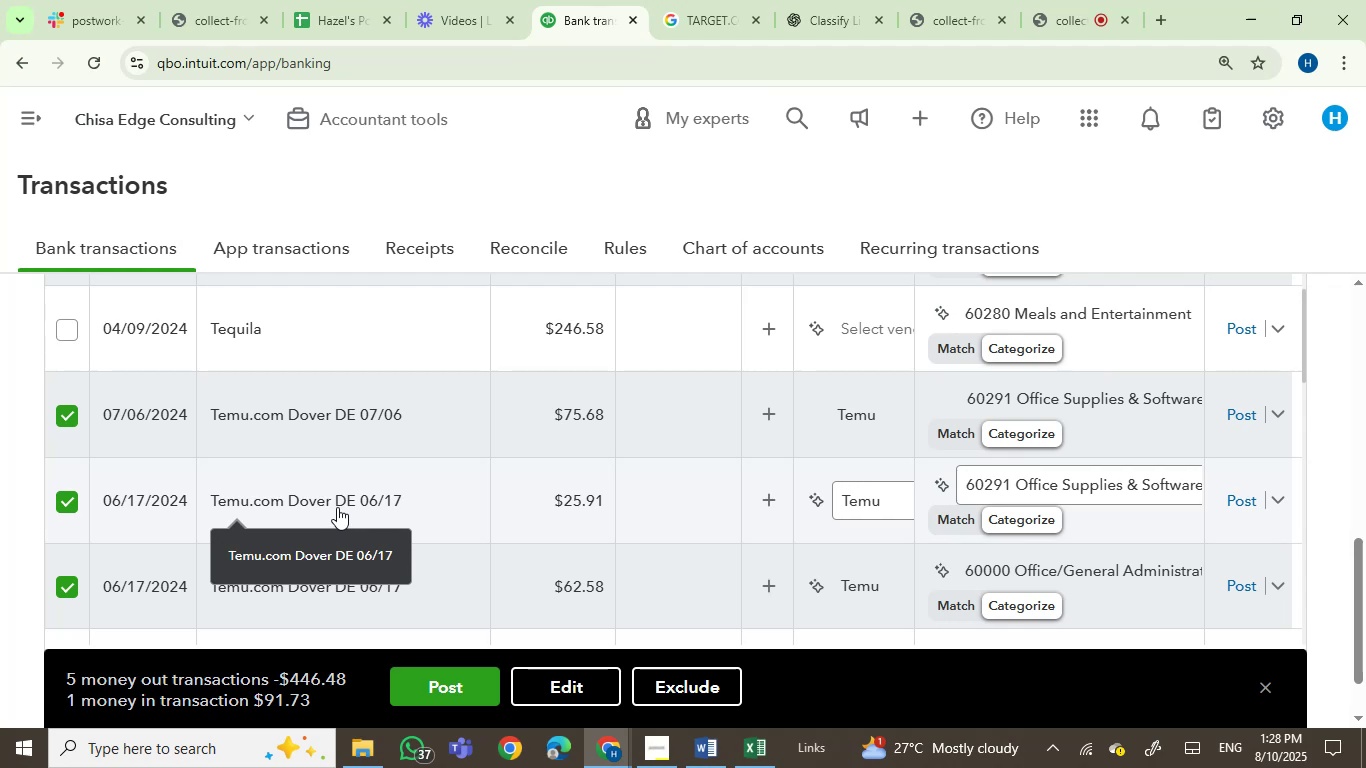 
wait(22.22)
 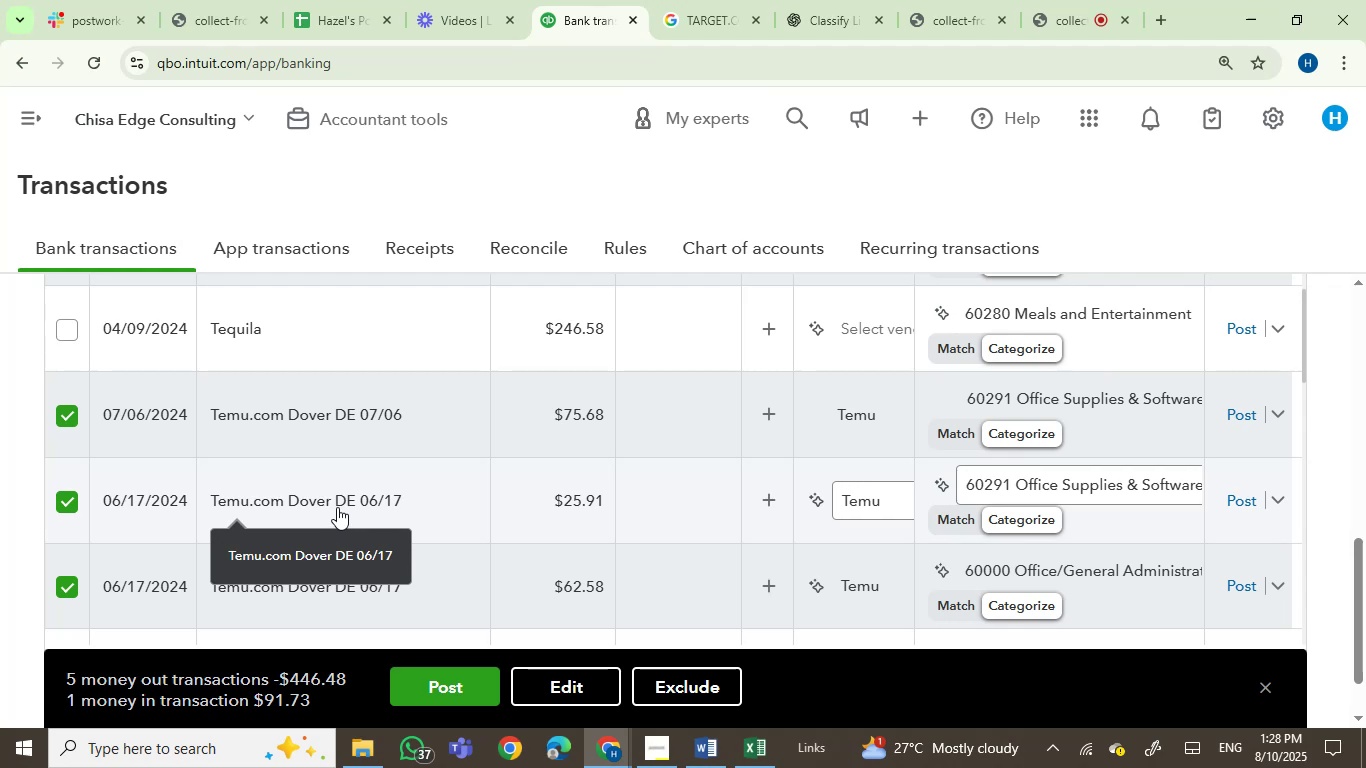 
left_click([576, 682])
 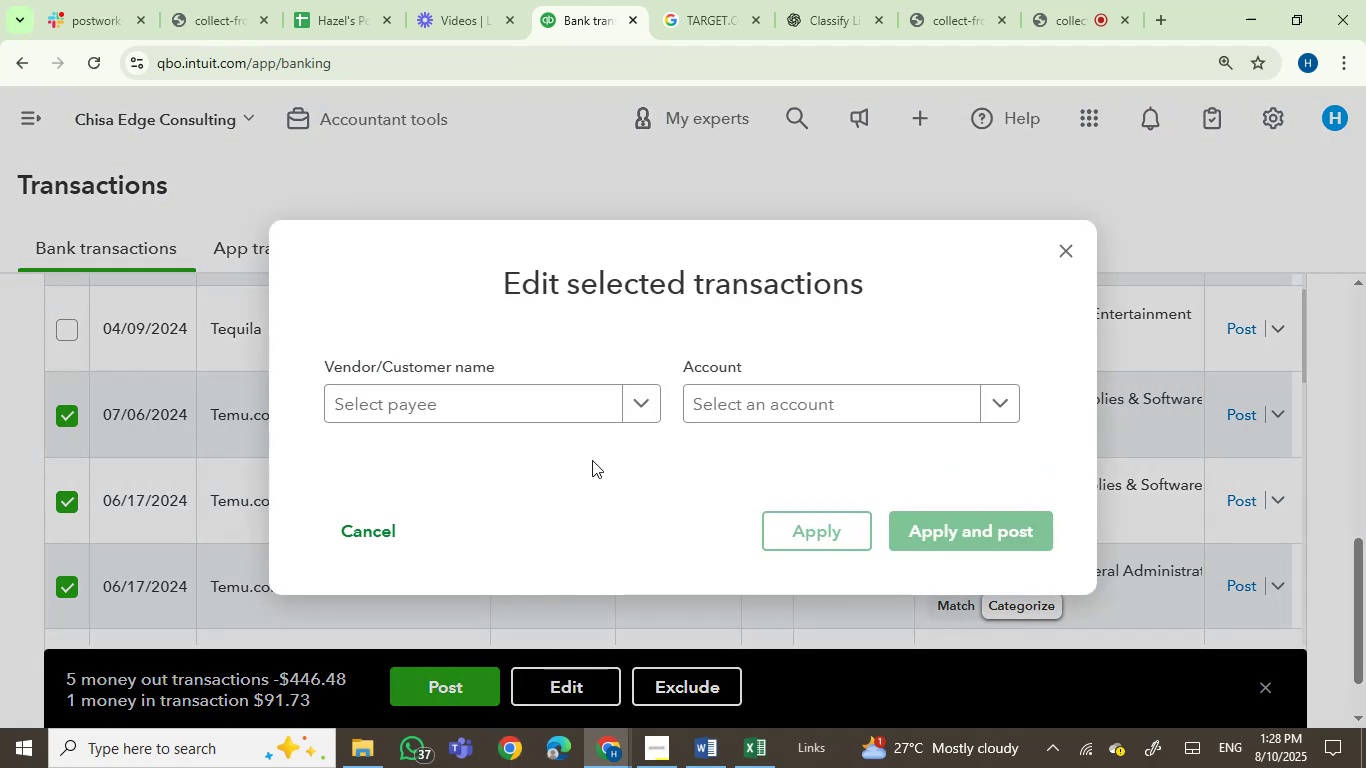 
left_click([505, 399])
 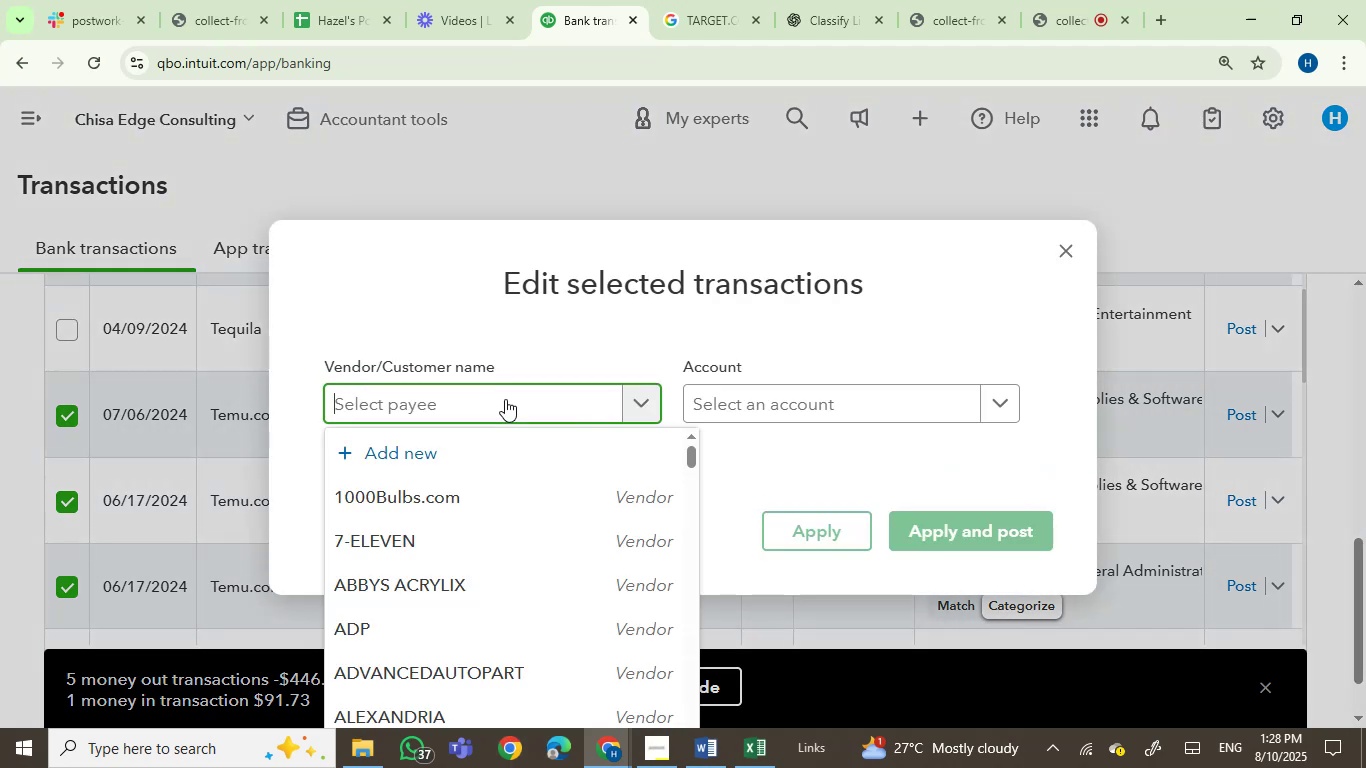 
type(TEM)
 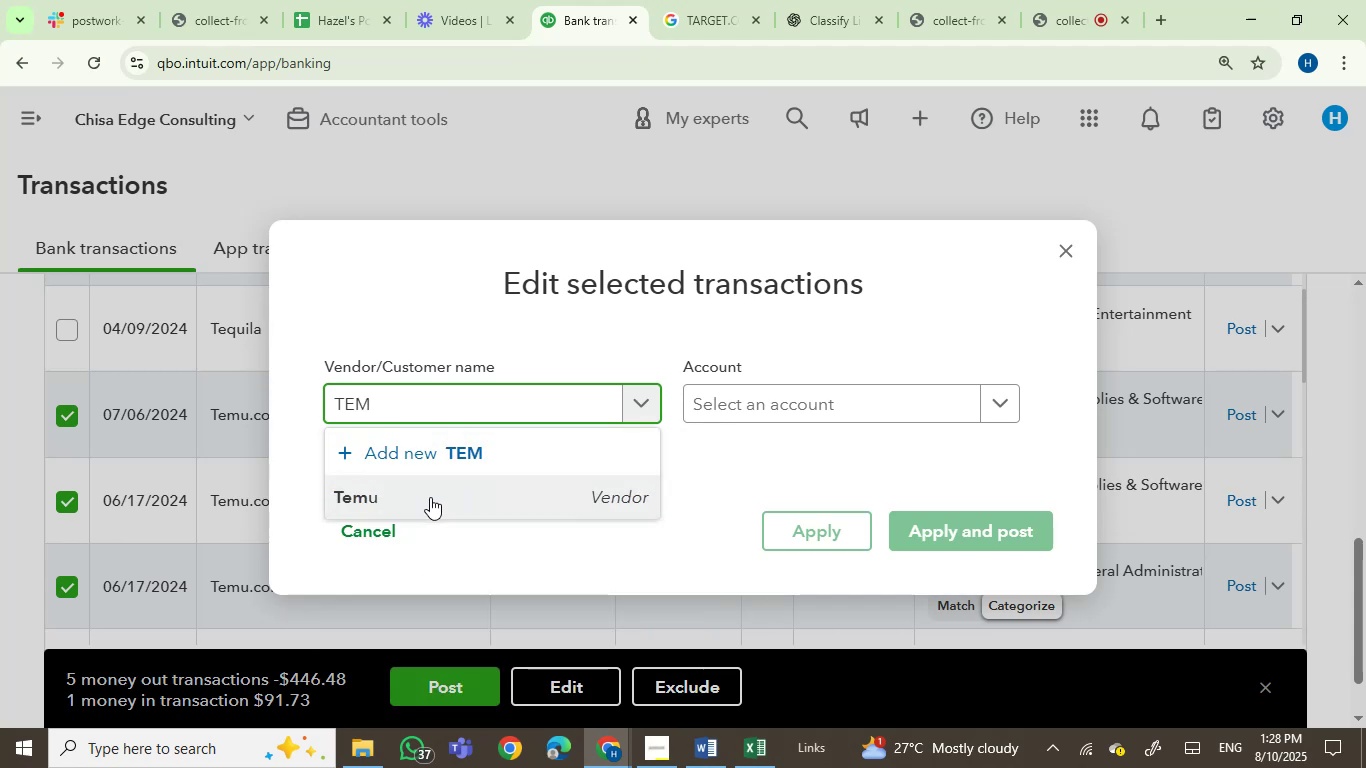 
left_click([430, 497])
 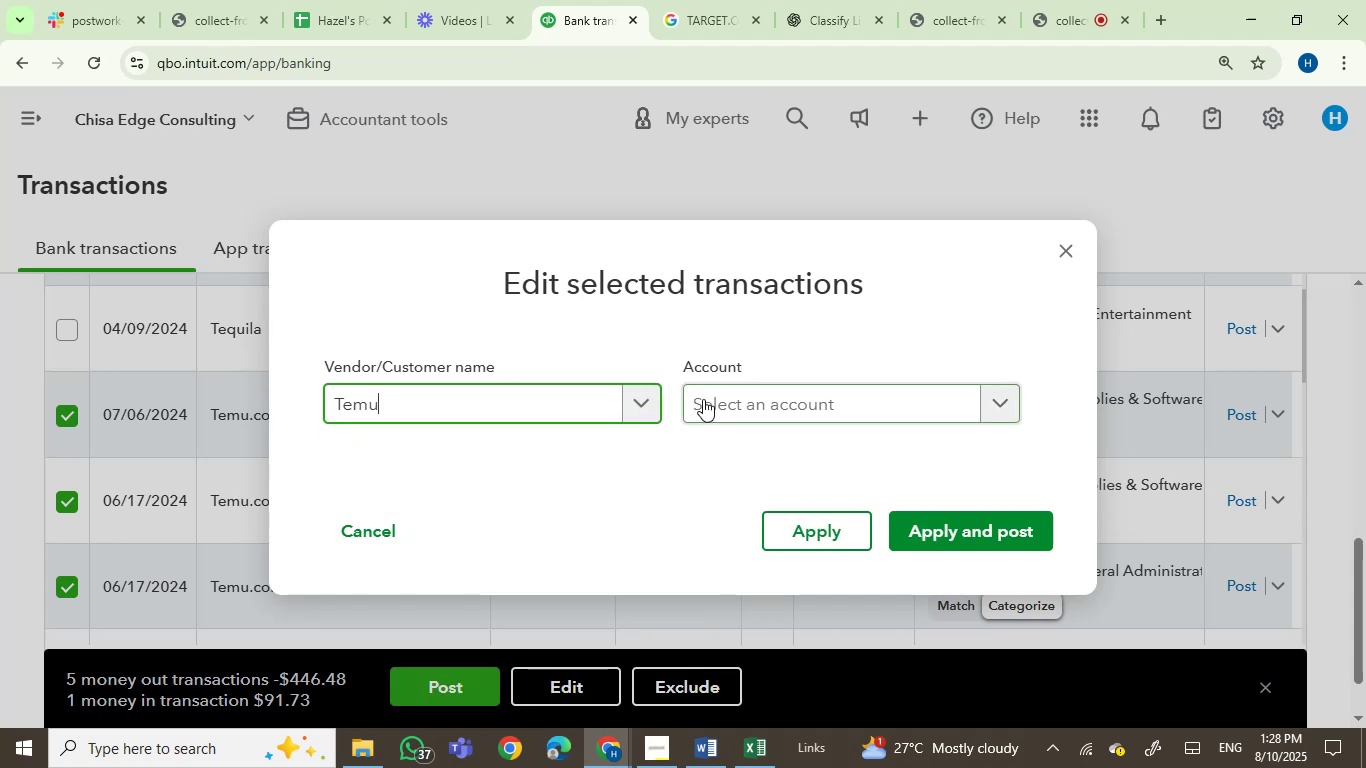 
left_click([705, 400])
 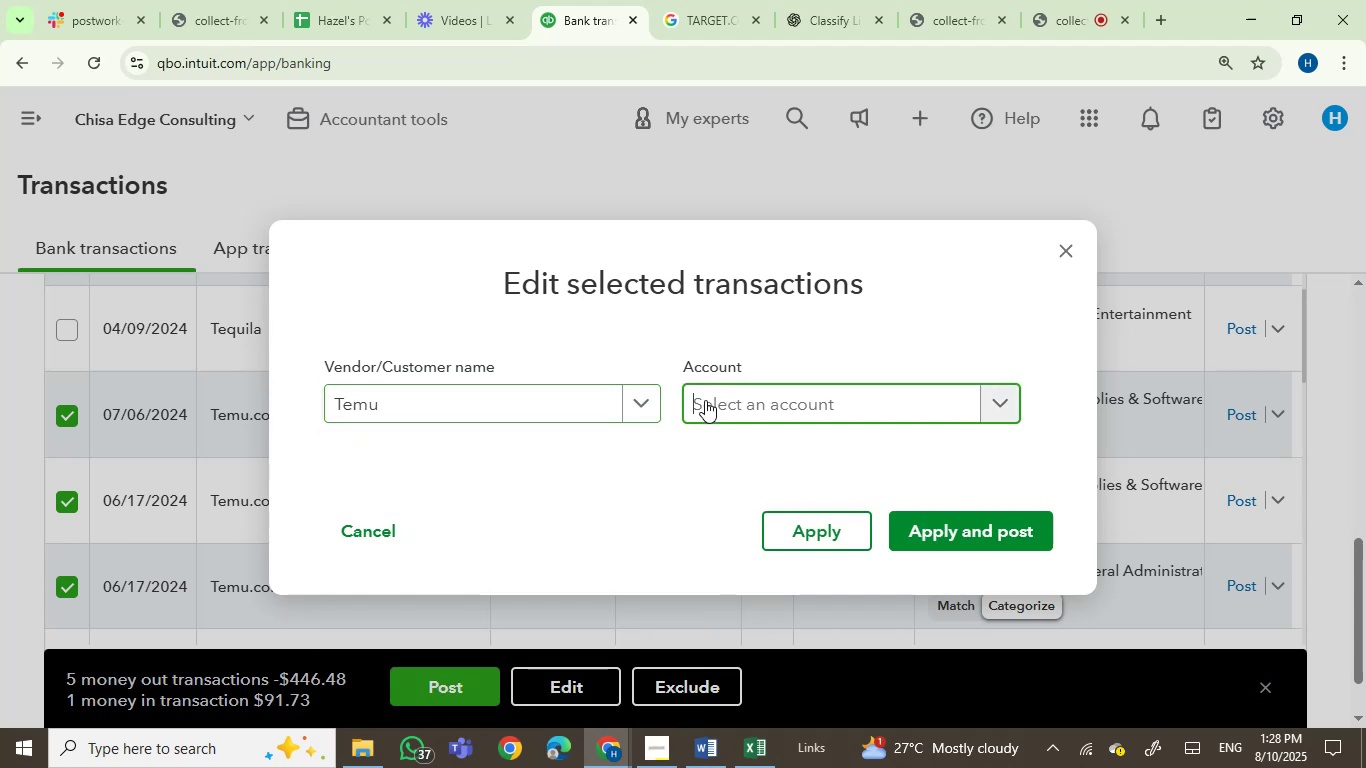 
type(SUPPL)
 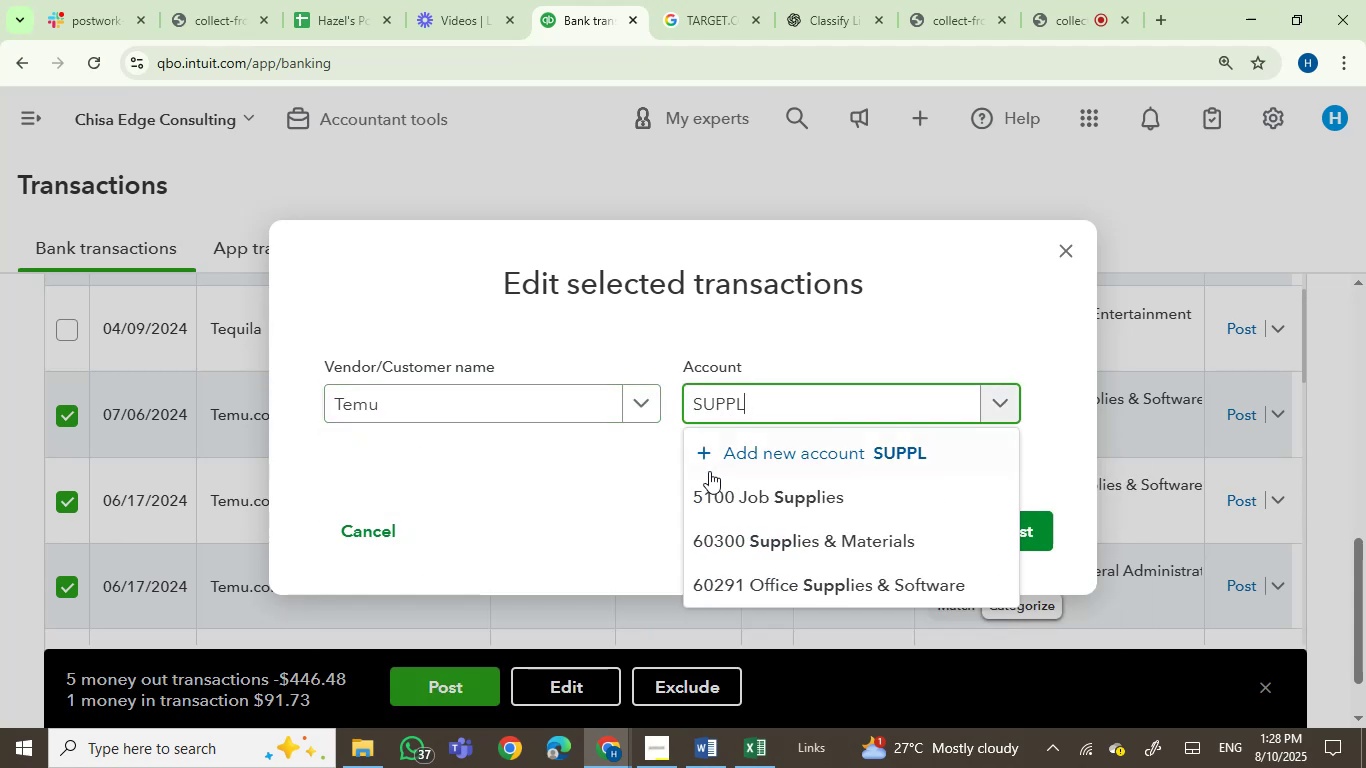 
left_click([758, 537])
 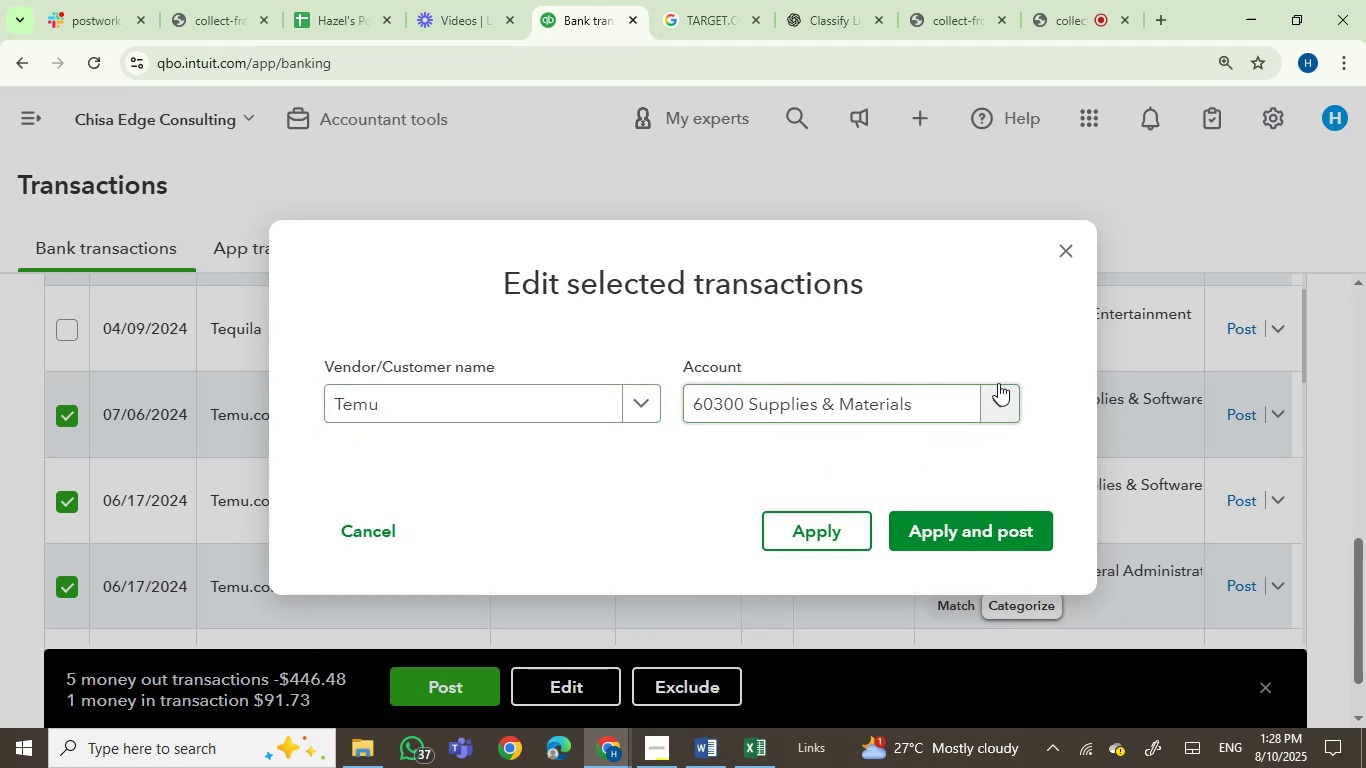 
left_click([981, 534])
 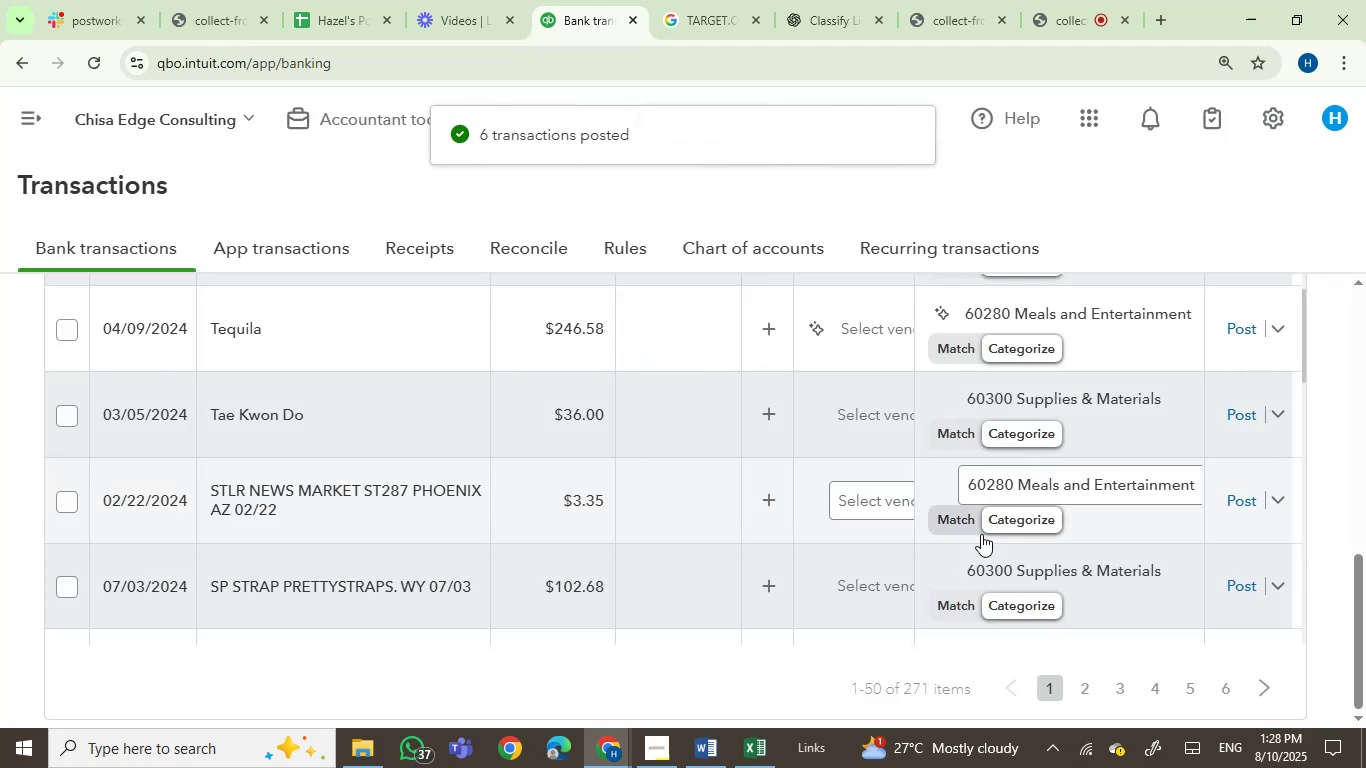 
wait(11.87)
 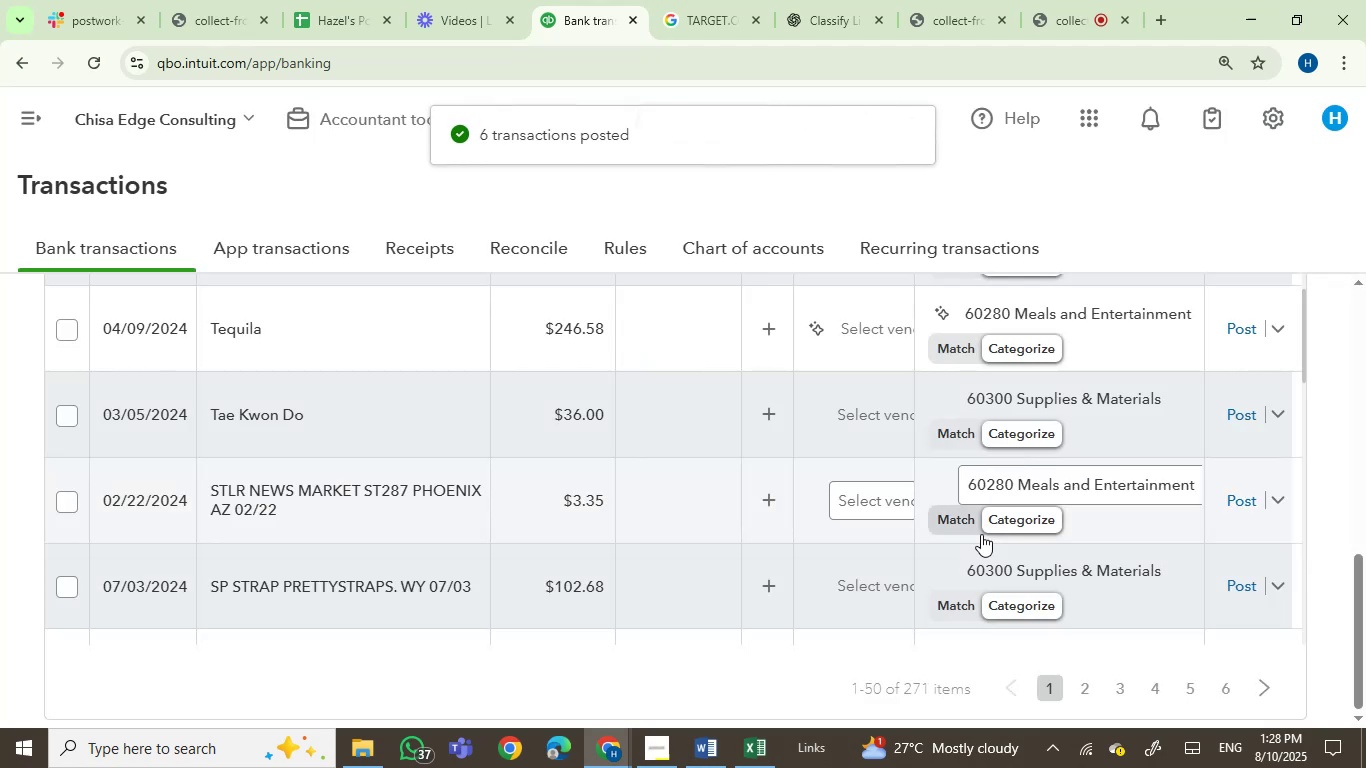 
scroll: coordinate [395, 454], scroll_direction: up, amount: 2.0
 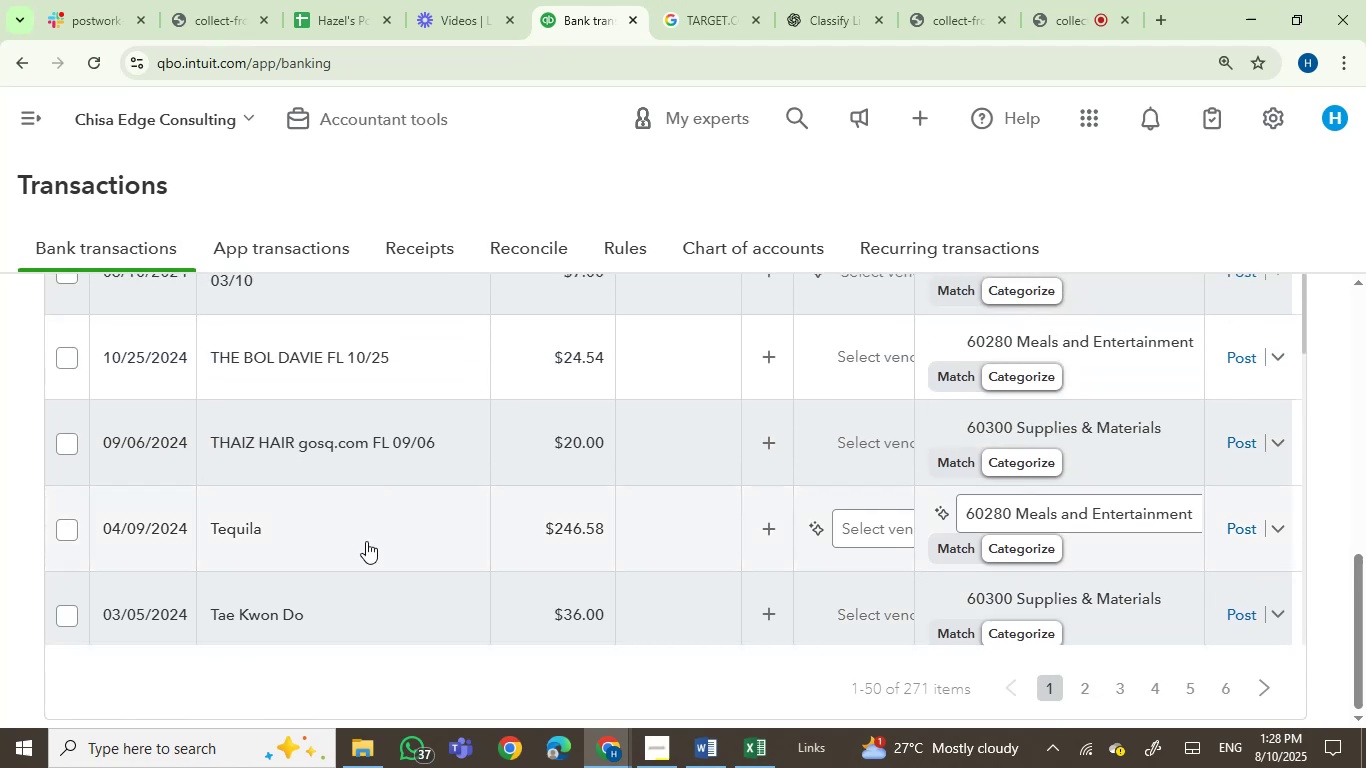 
left_click([322, 533])
 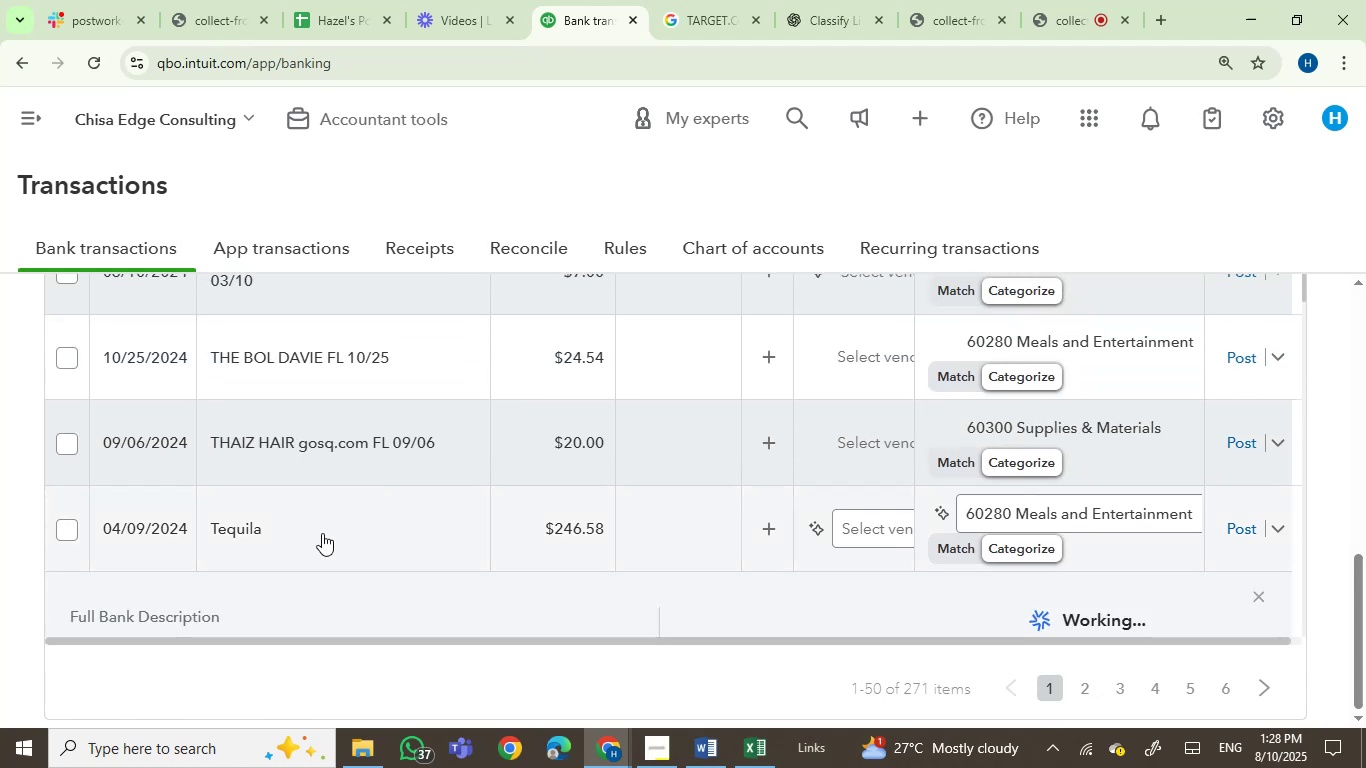 
scroll: coordinate [322, 533], scroll_direction: down, amount: 2.0
 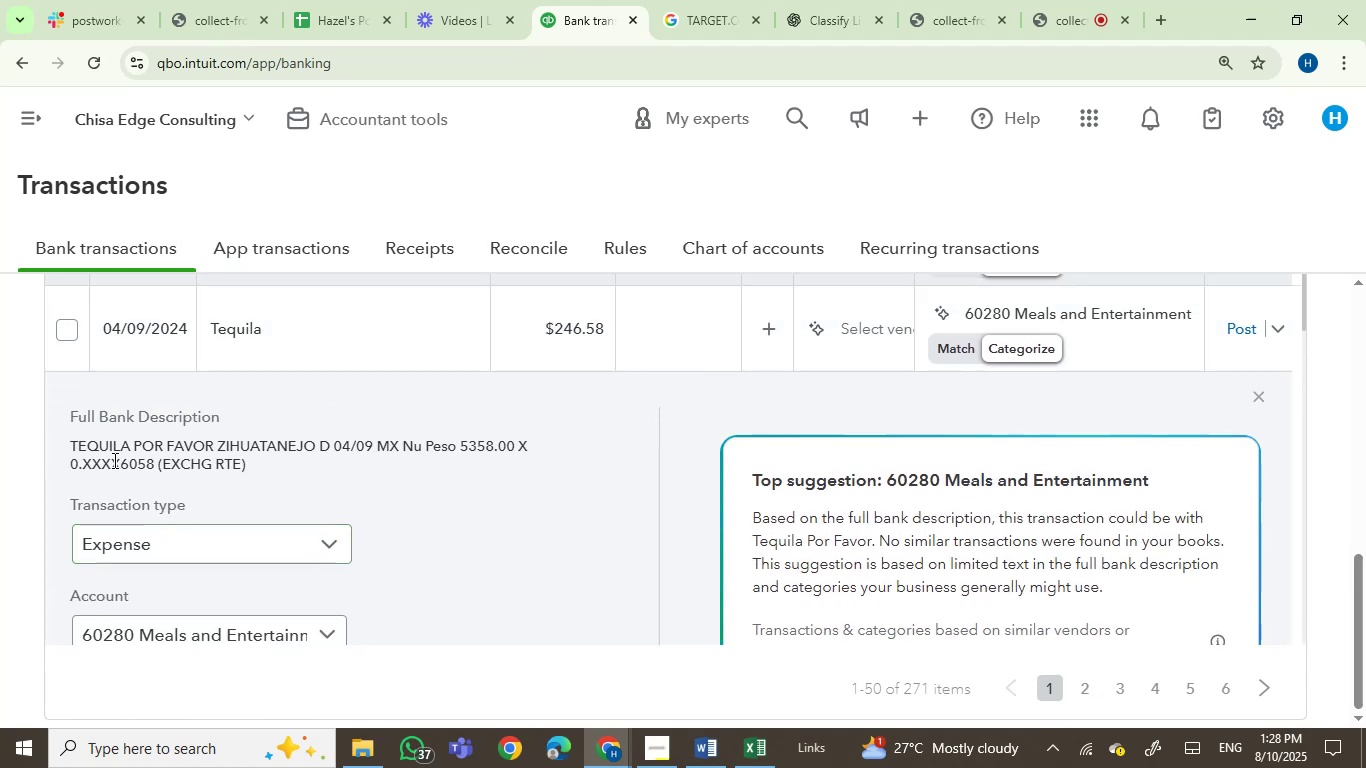 
left_click([90, 449])
 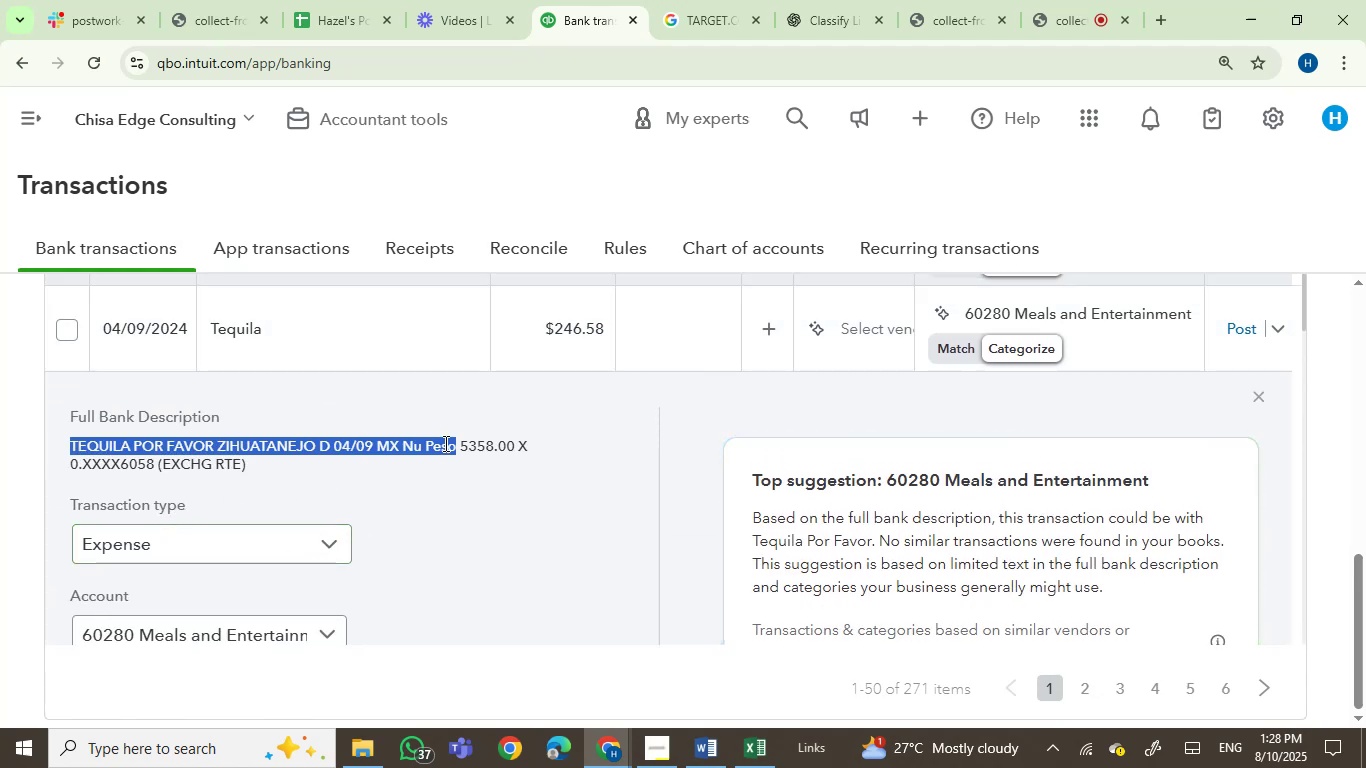 
key(Control+C)
 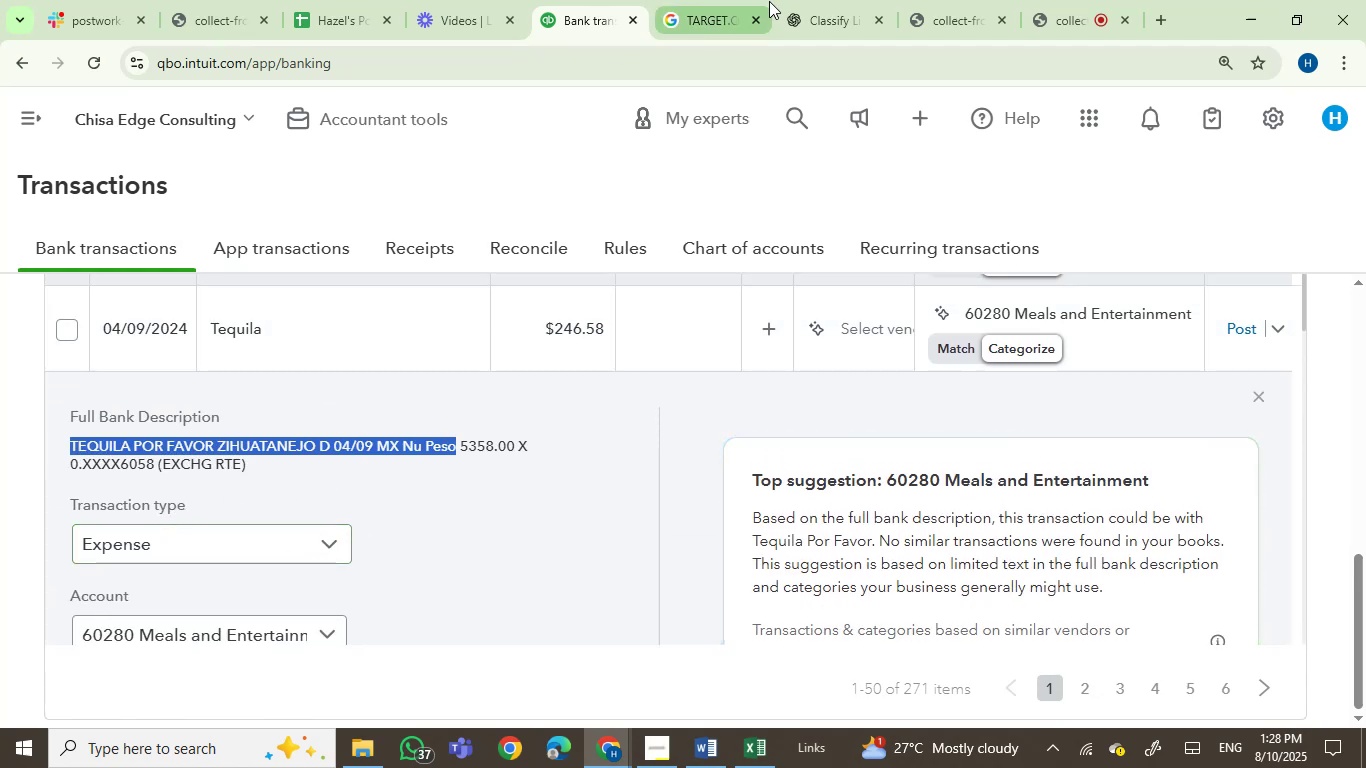 
left_click([734, 13])
 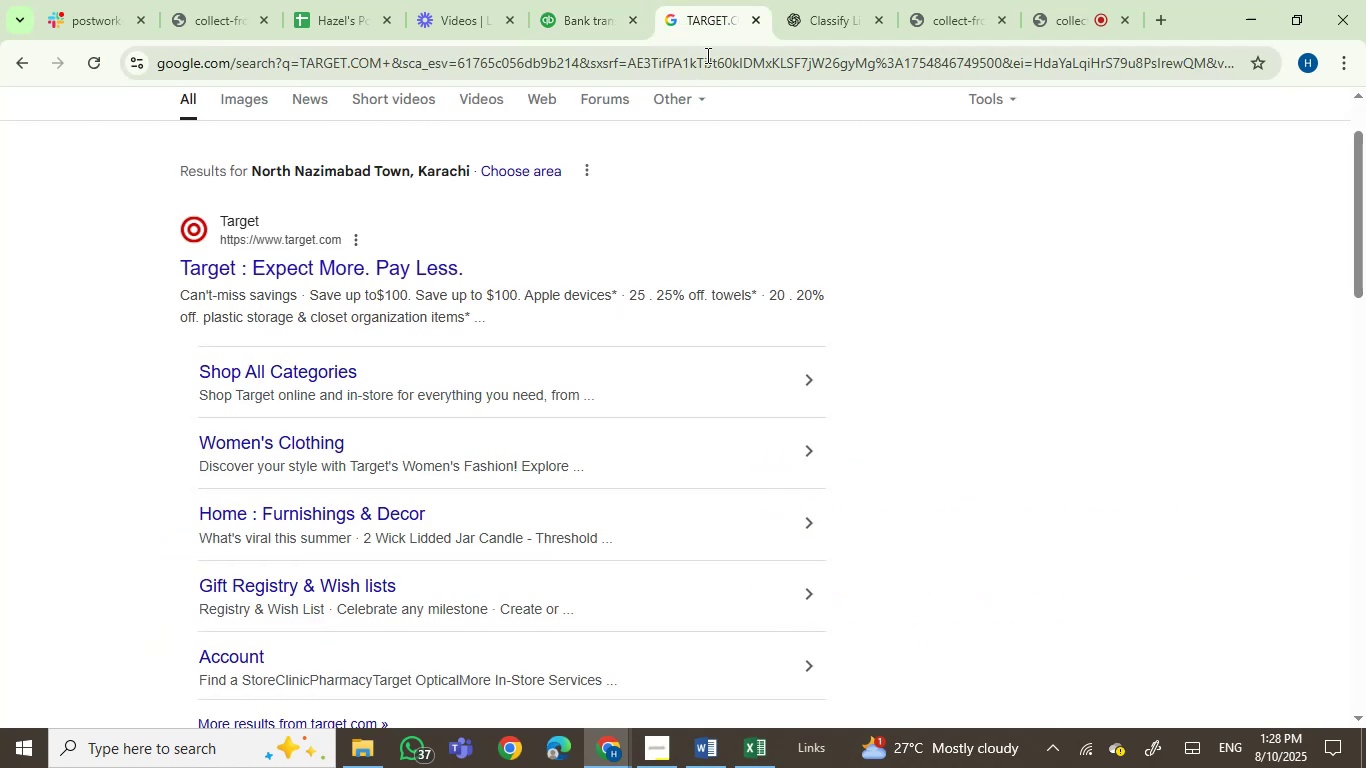 
left_click([707, 53])
 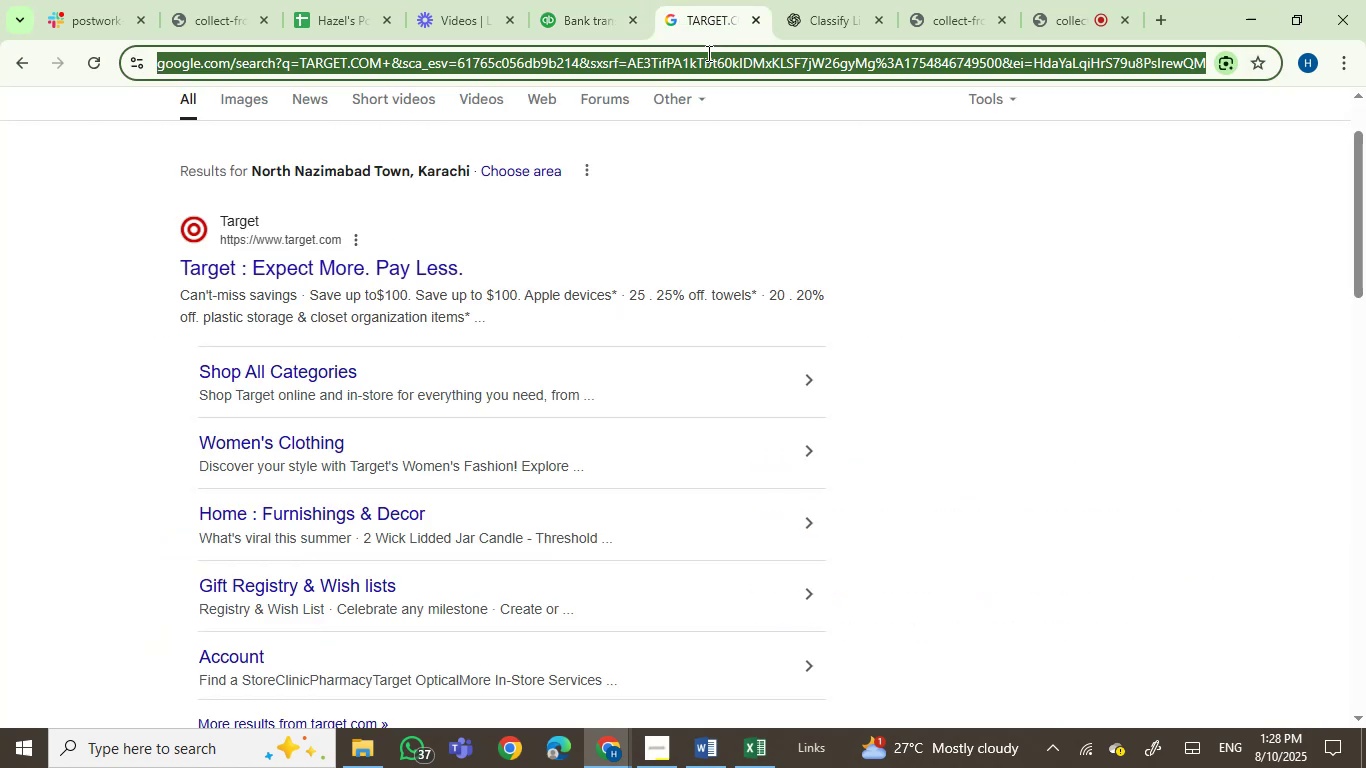 
key(Control+ControlLeft)
 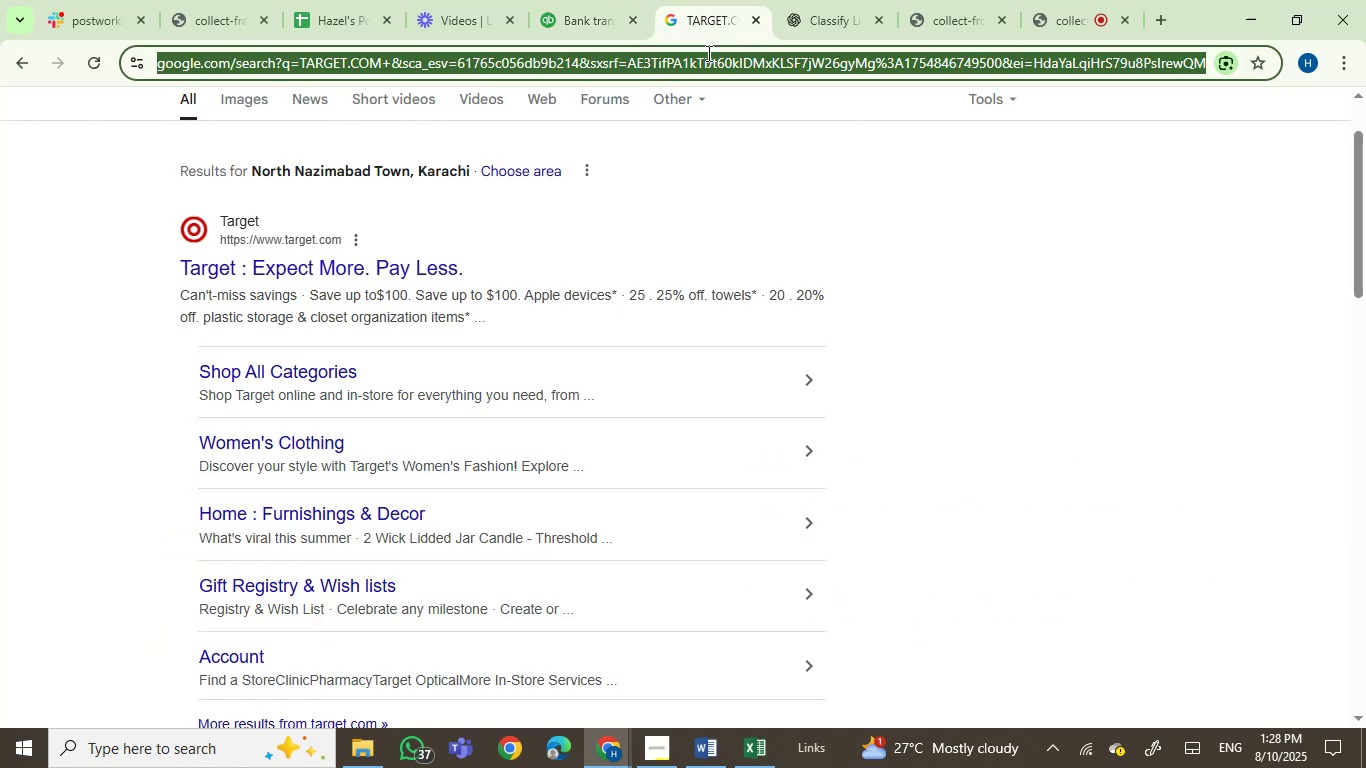 
key(Control+V)
 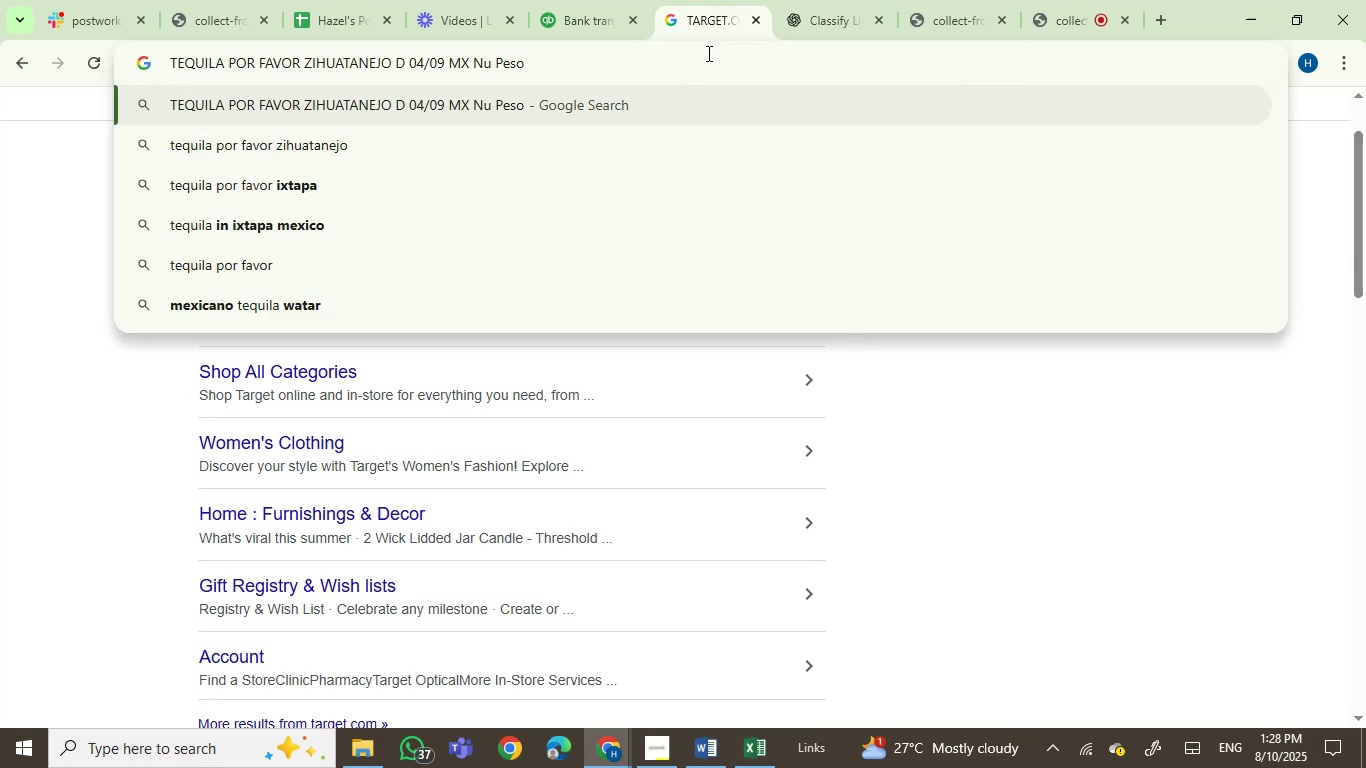 
key(Enter)
 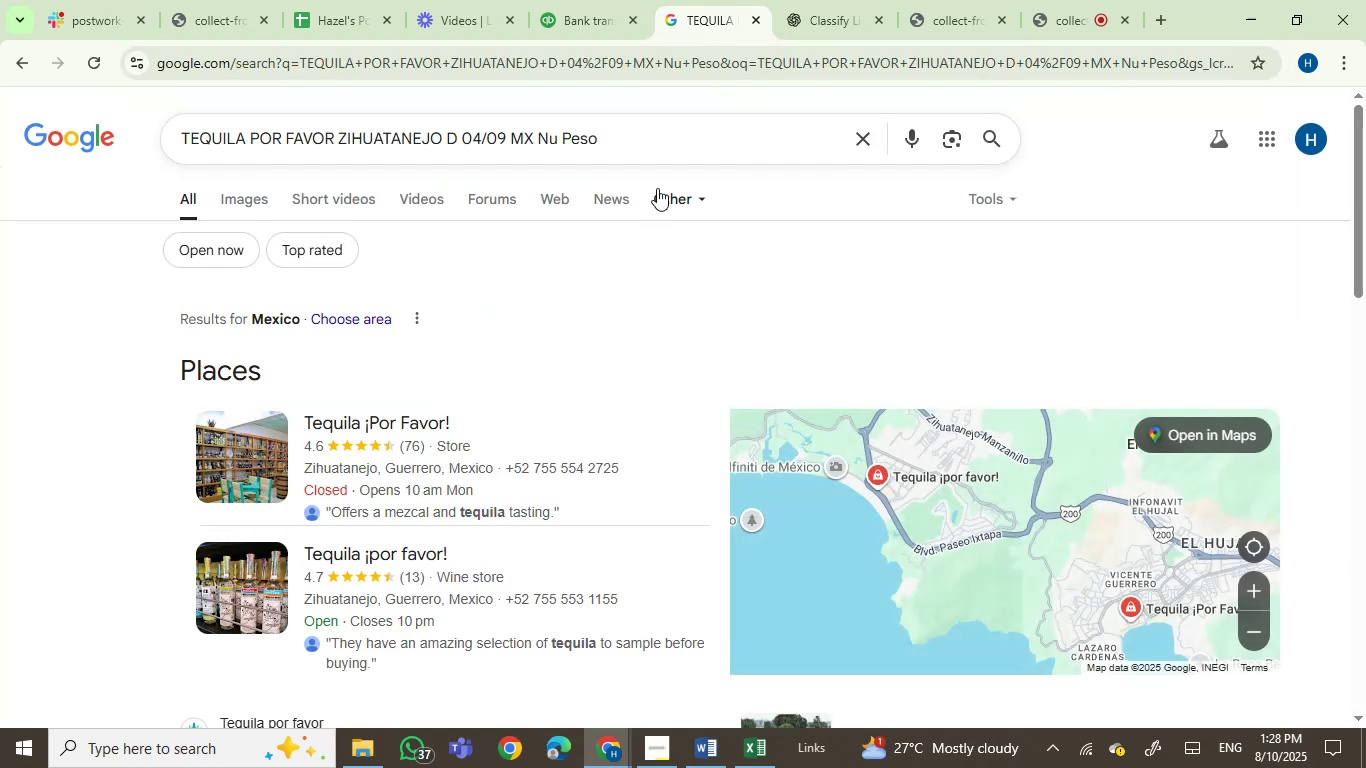 
wait(5.43)
 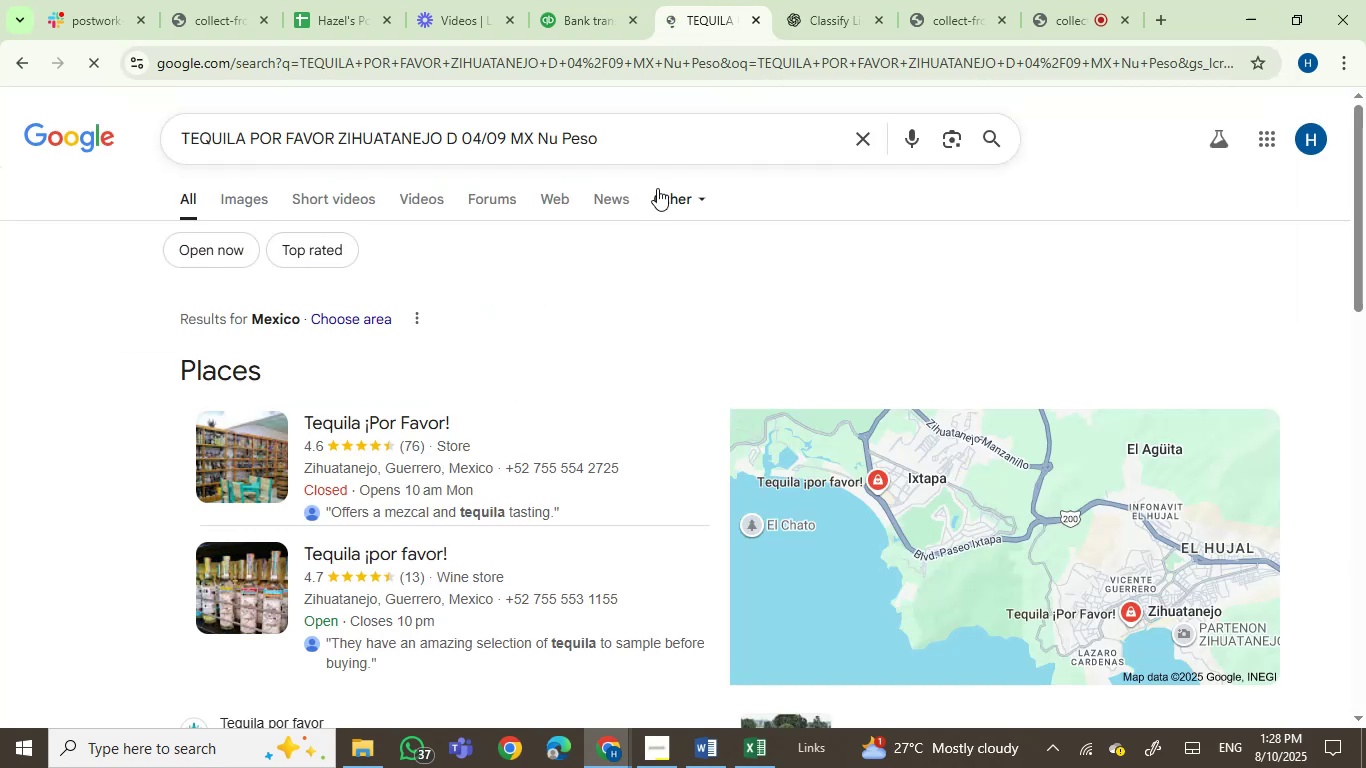 
scroll: coordinate [93, 508], scroll_direction: down, amount: 2.0
 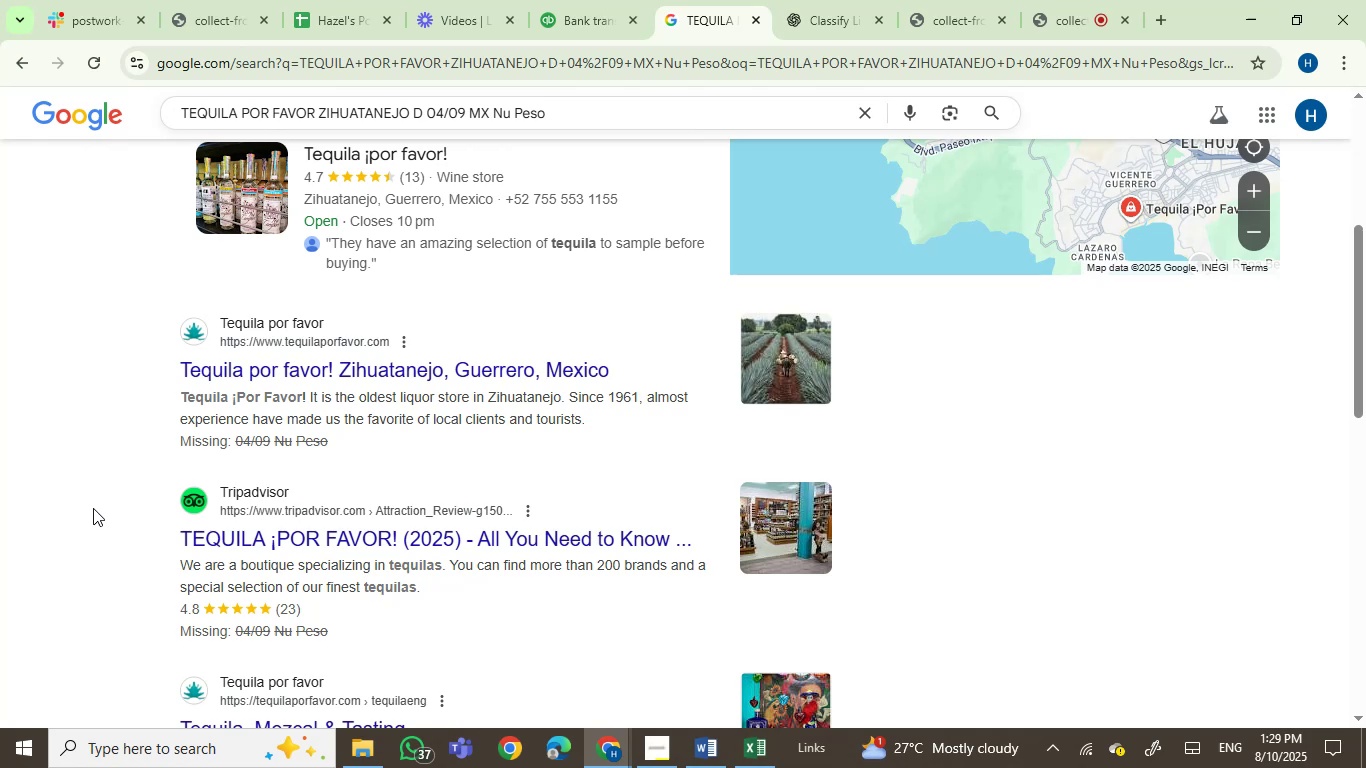 
wait(14.42)
 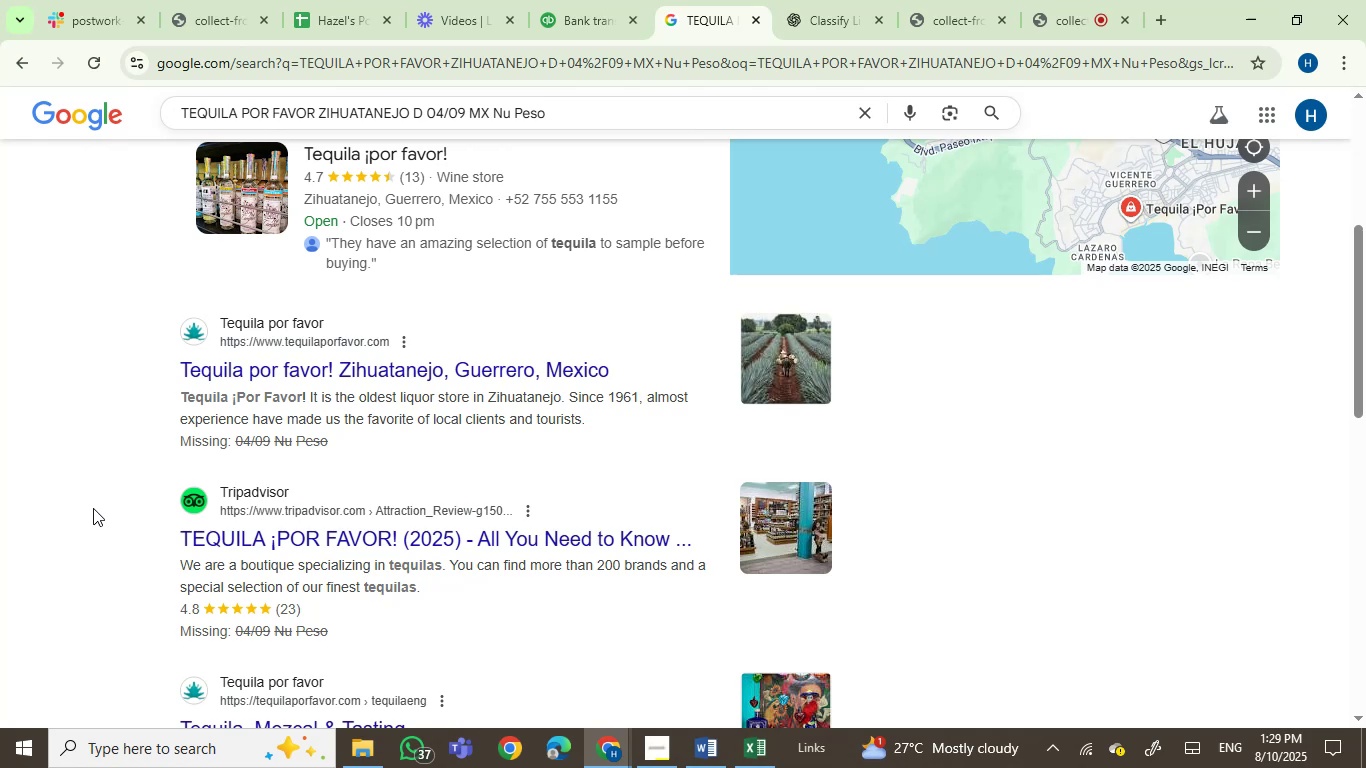 
scroll: coordinate [91, 508], scroll_direction: up, amount: 9.0
 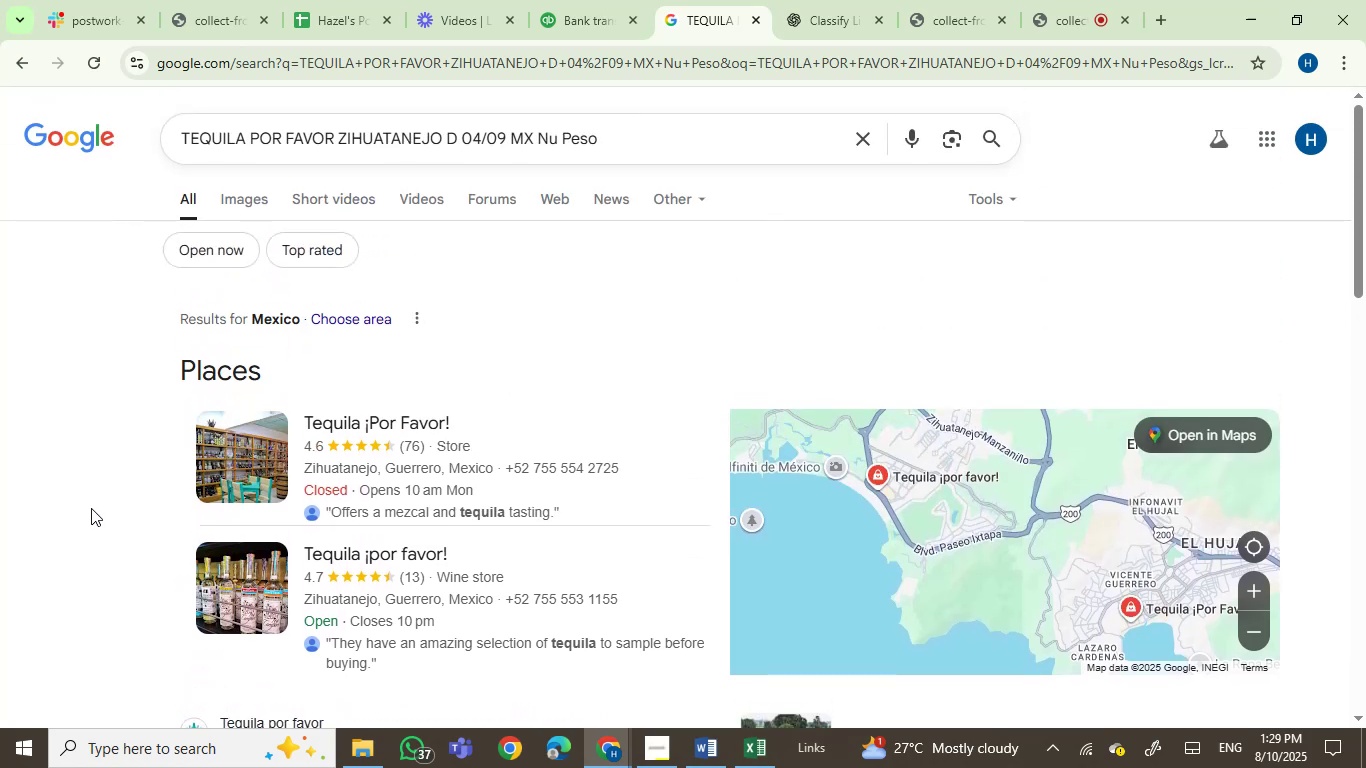 
scroll: coordinate [91, 508], scroll_direction: down, amount: 1.0
 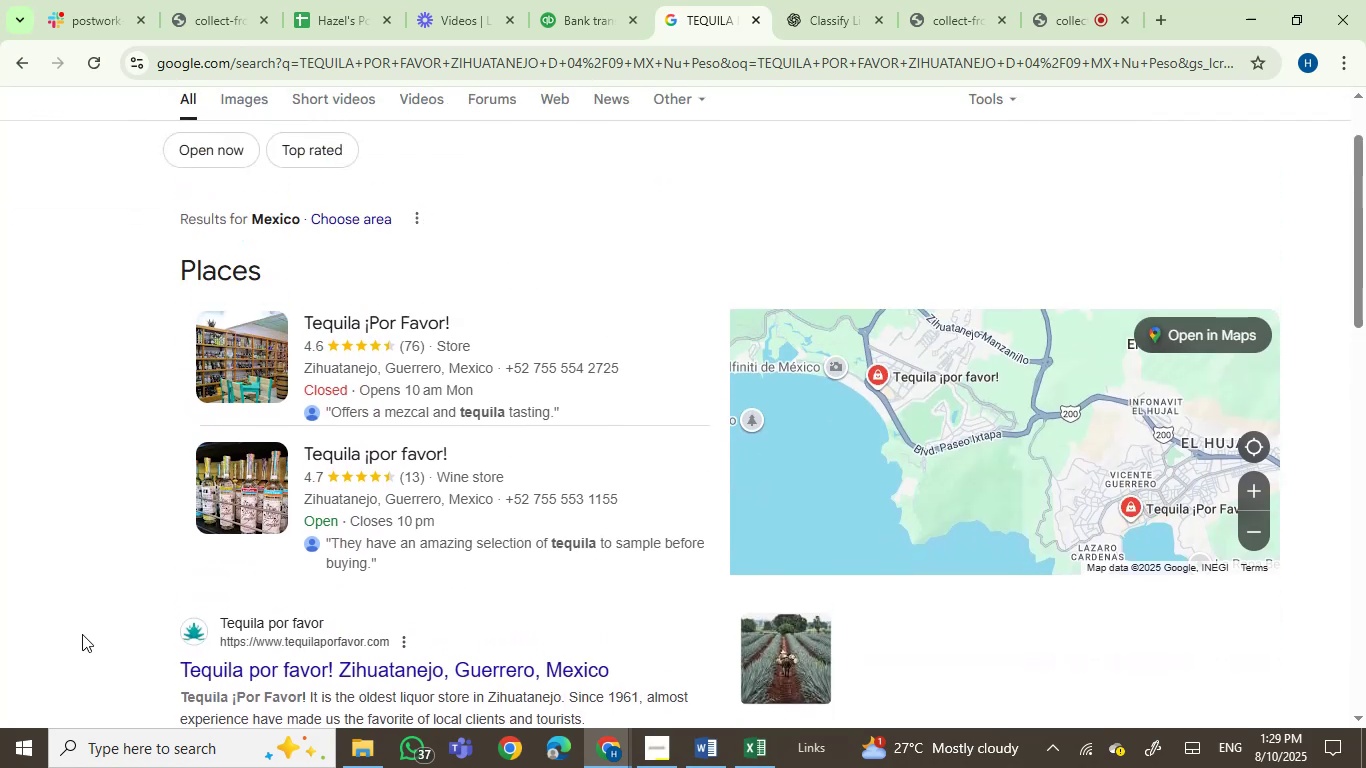 
wait(5.18)
 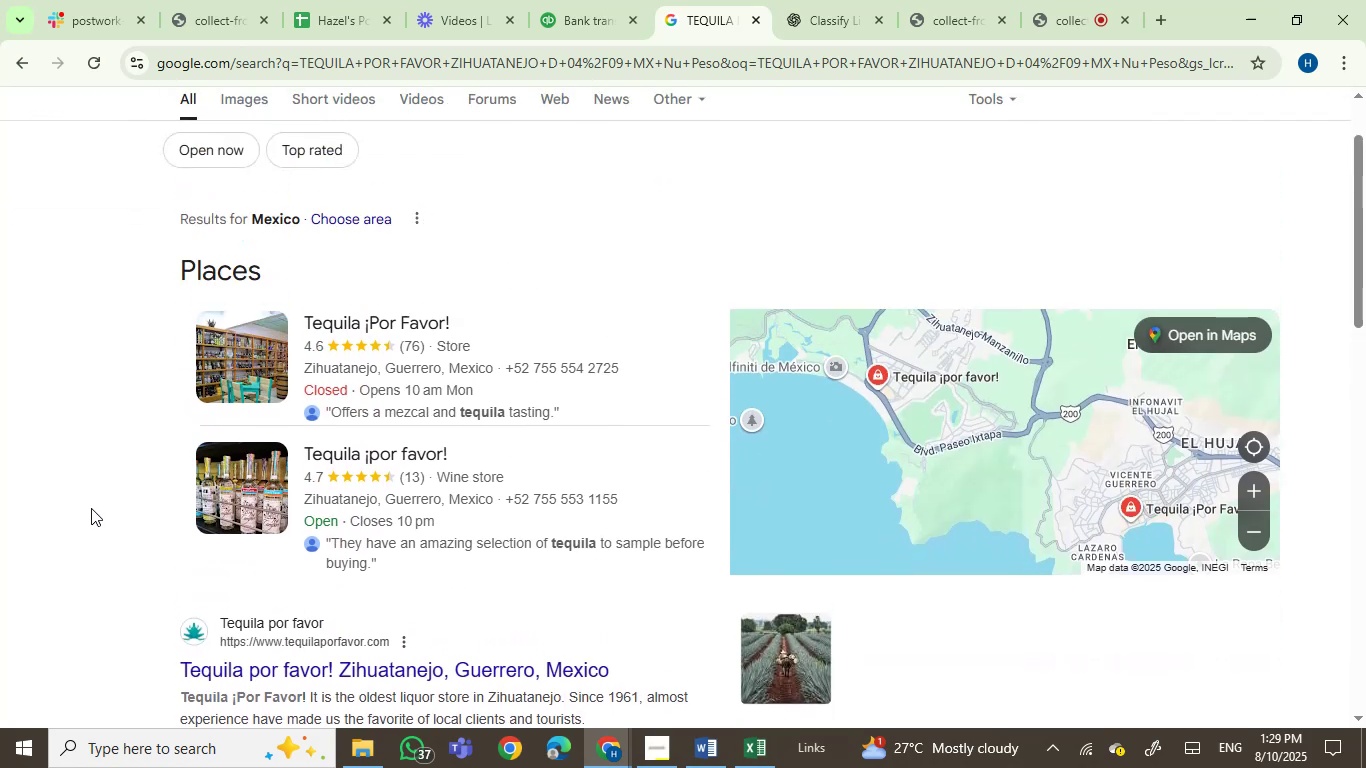 
scroll: coordinate [73, 570], scroll_direction: down, amount: 5.0
 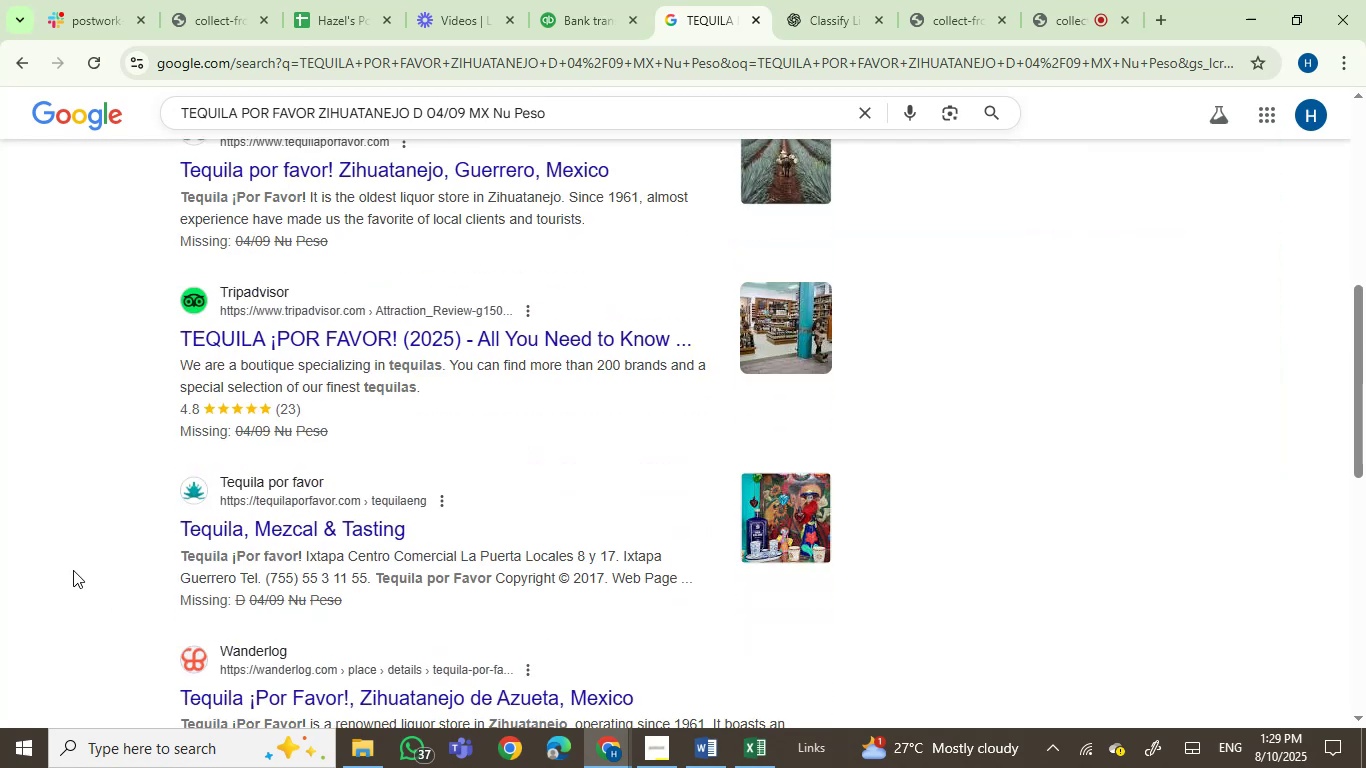 
scroll: coordinate [73, 570], scroll_direction: up, amount: 2.0
 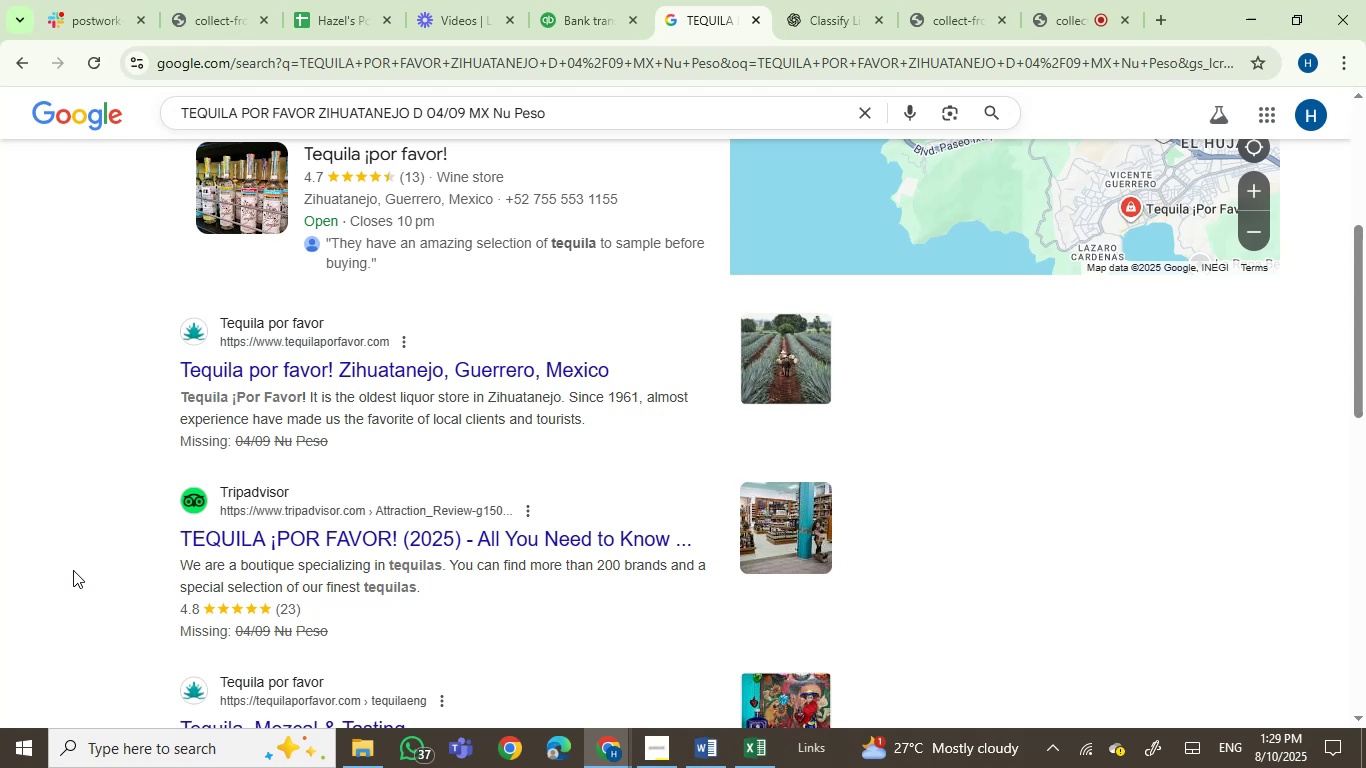 
wait(11.13)
 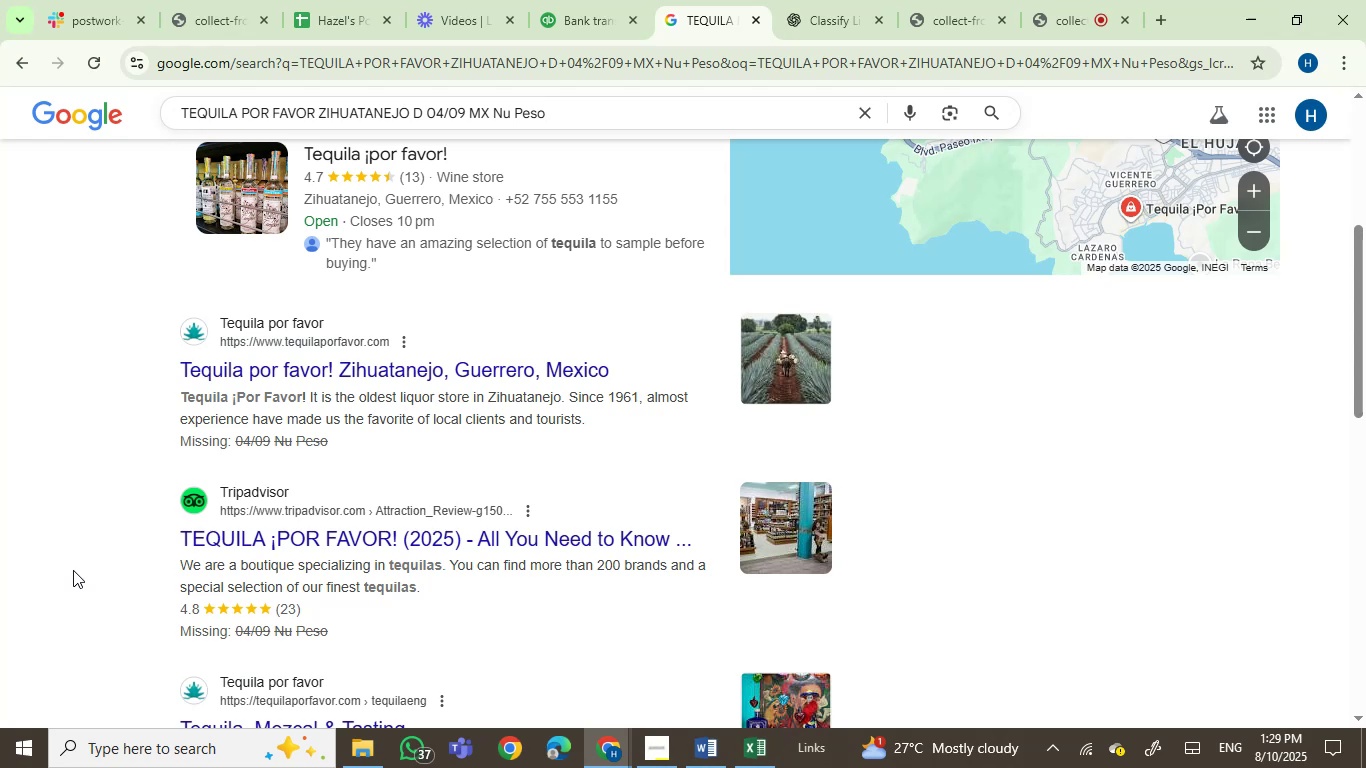 
scroll: coordinate [570, 413], scroll_direction: up, amount: 4.0
 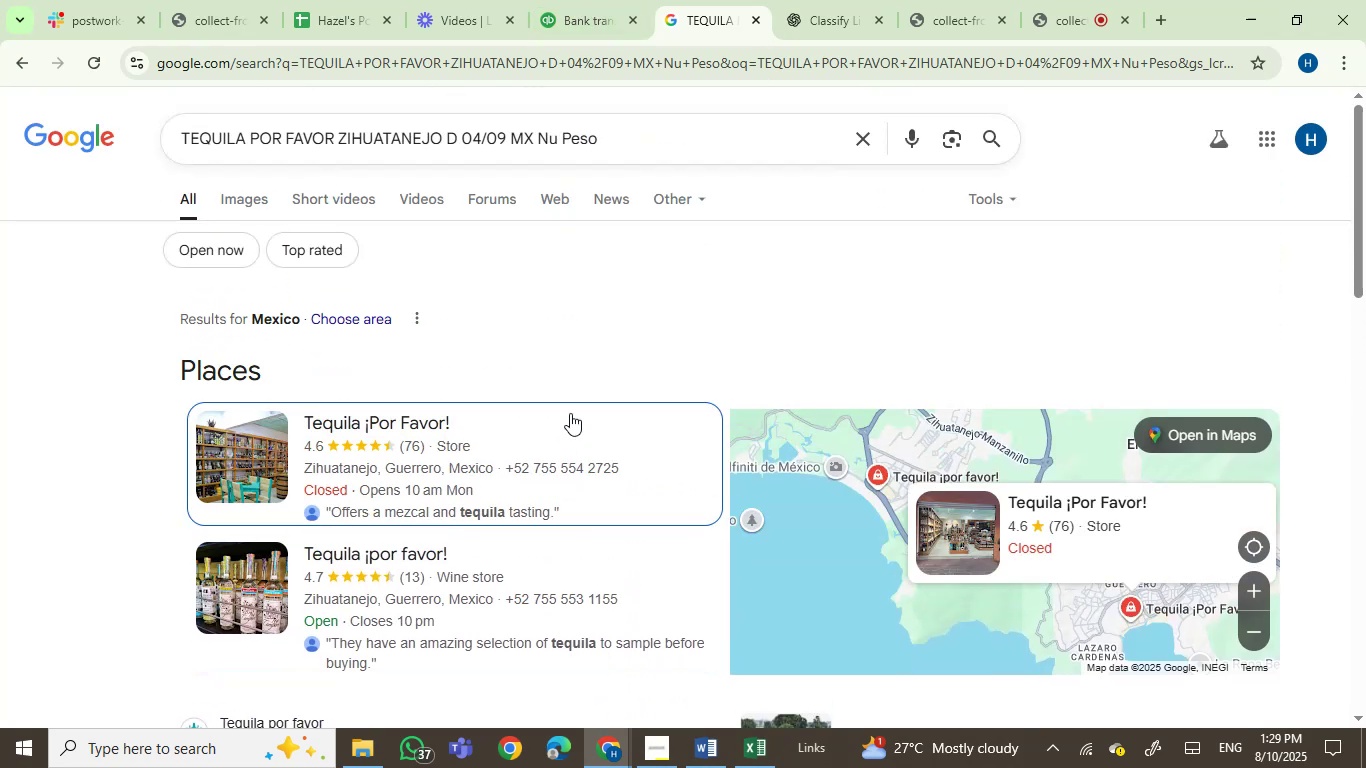 
scroll: coordinate [643, 516], scroll_direction: down, amount: 6.0
 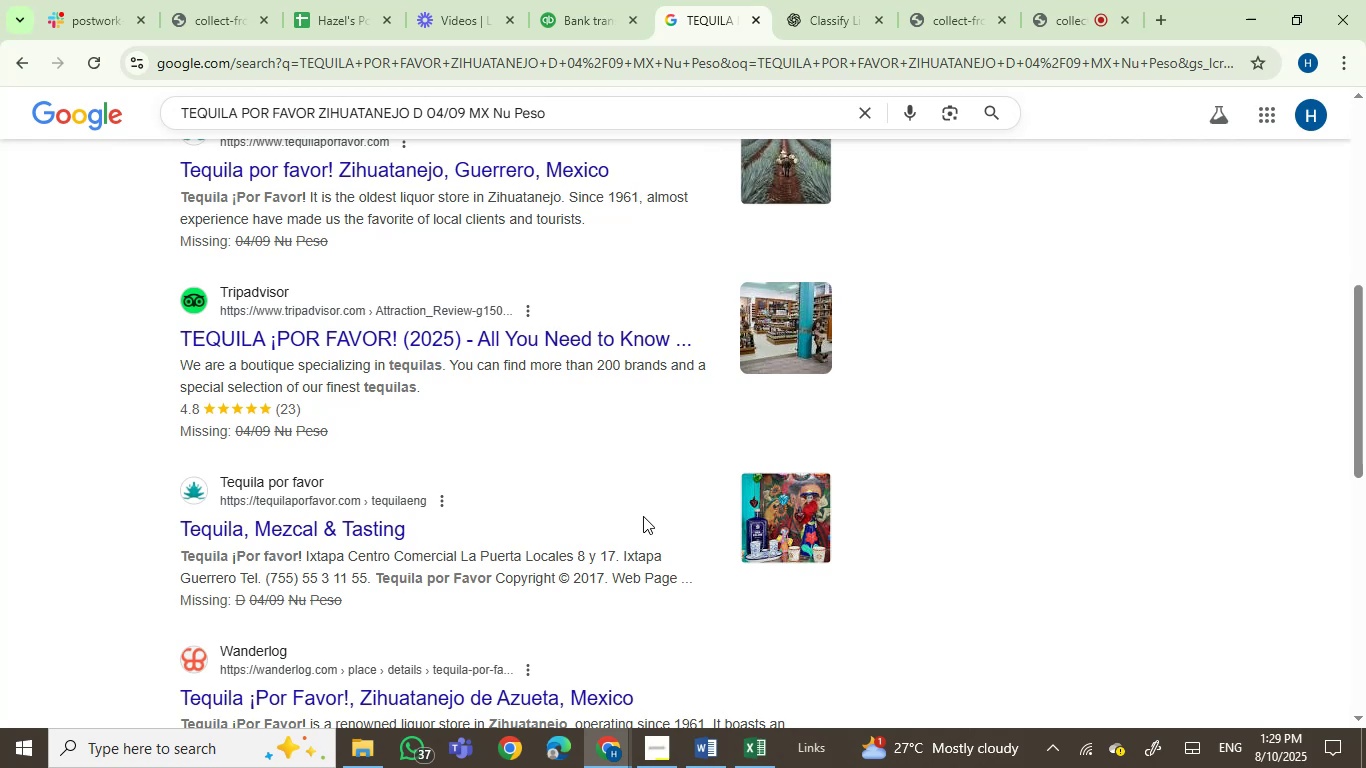 
wait(12.27)
 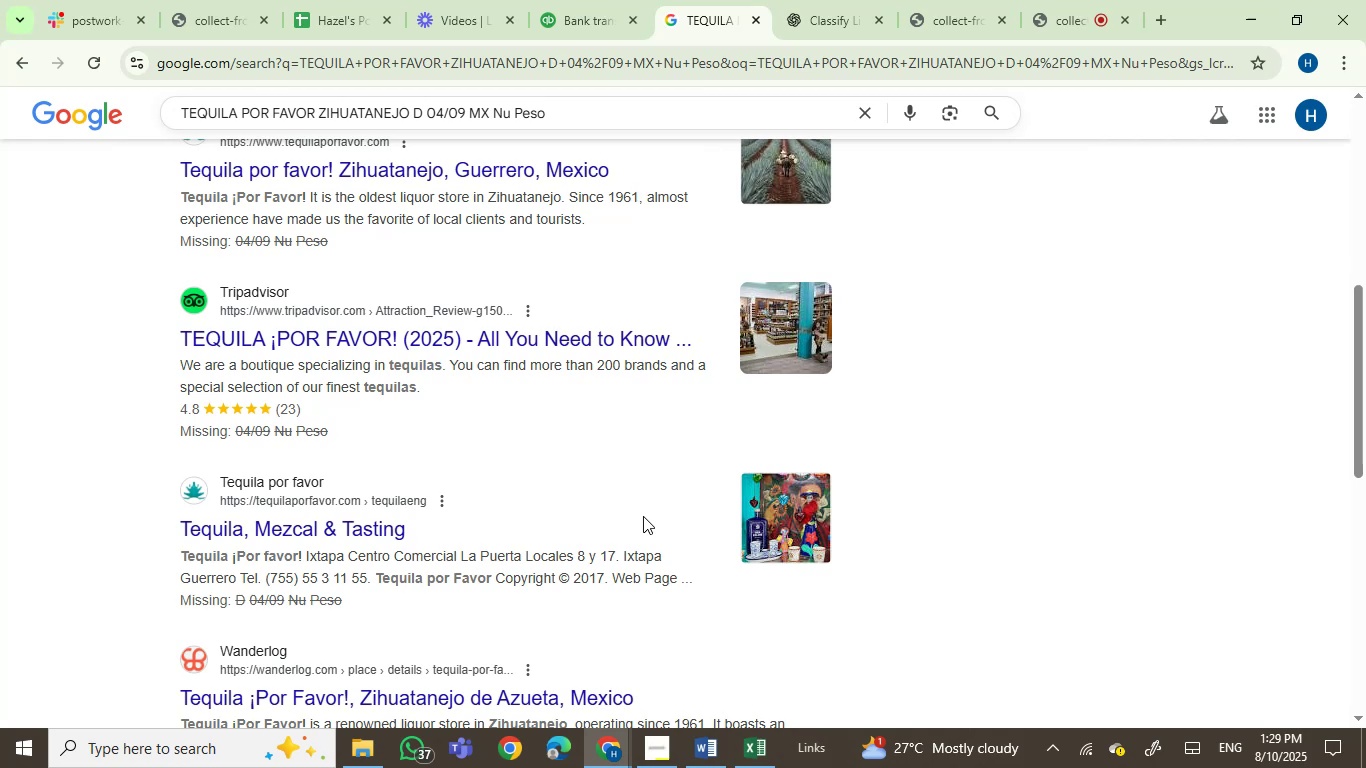 
scroll: coordinate [331, 535], scroll_direction: down, amount: 2.0
 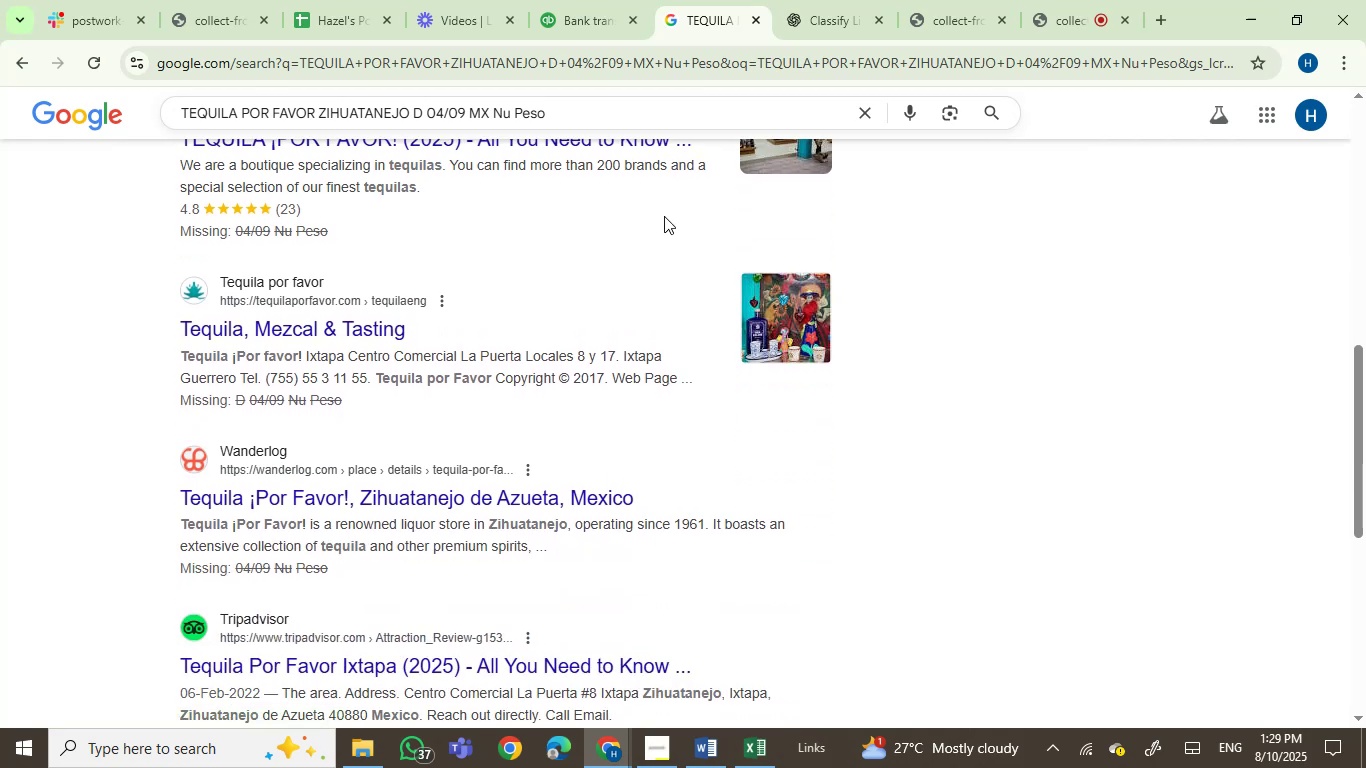 
left_click([819, 0])
 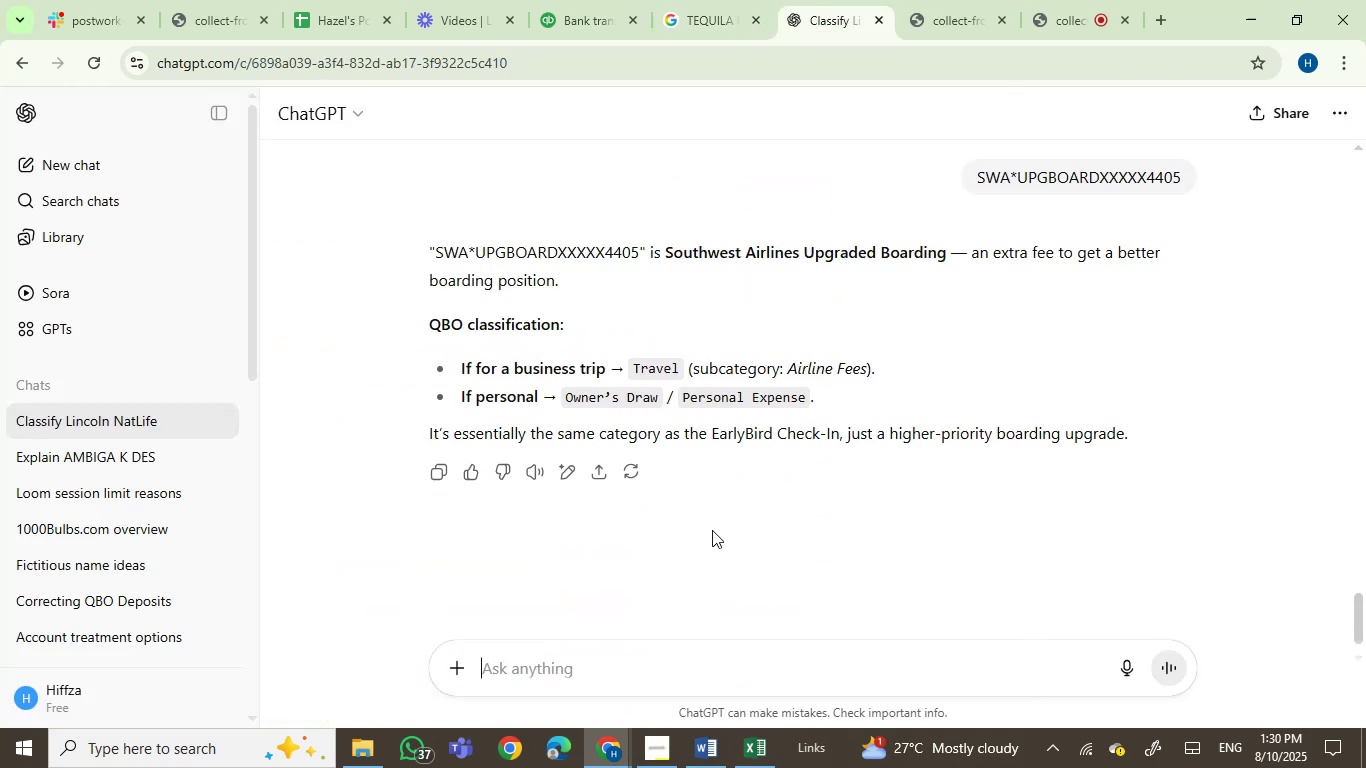 
key(Control+V)
 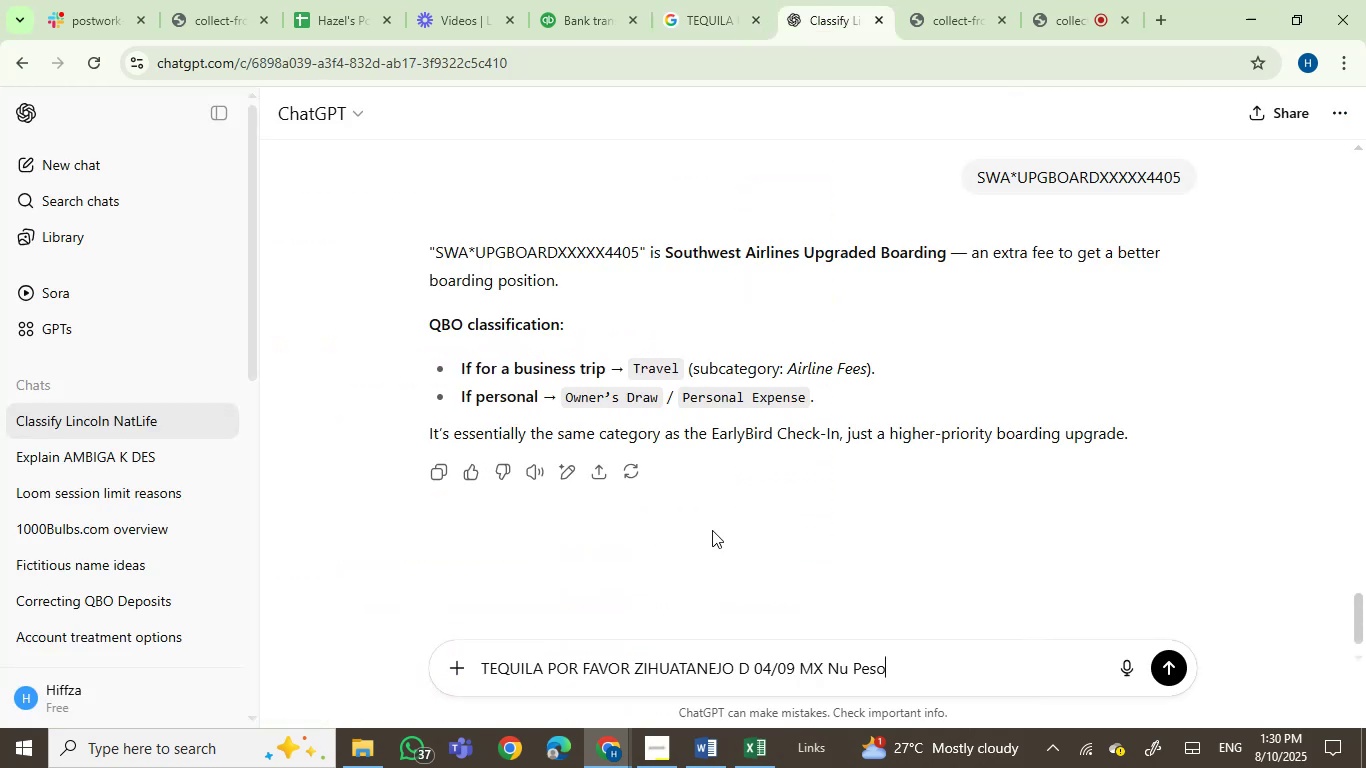 
key(Enter)
 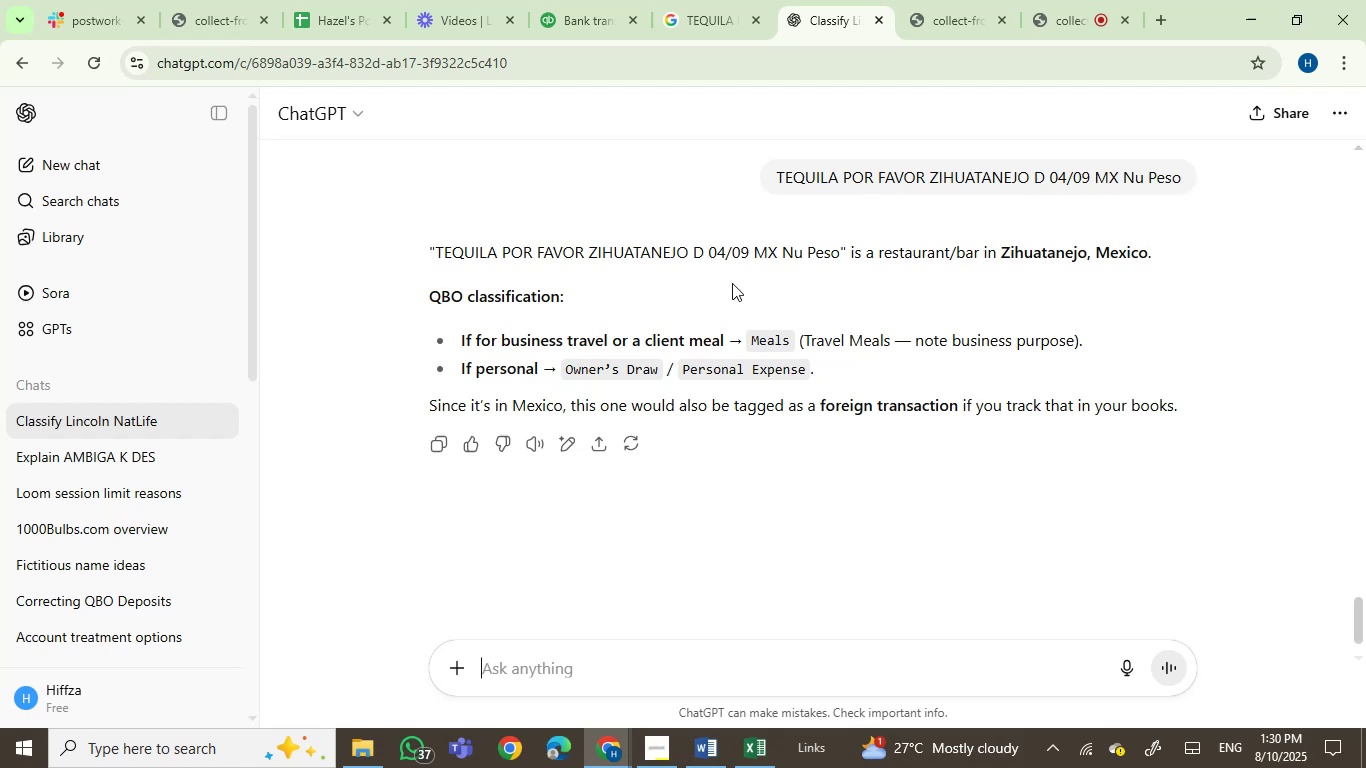 
wait(18.53)
 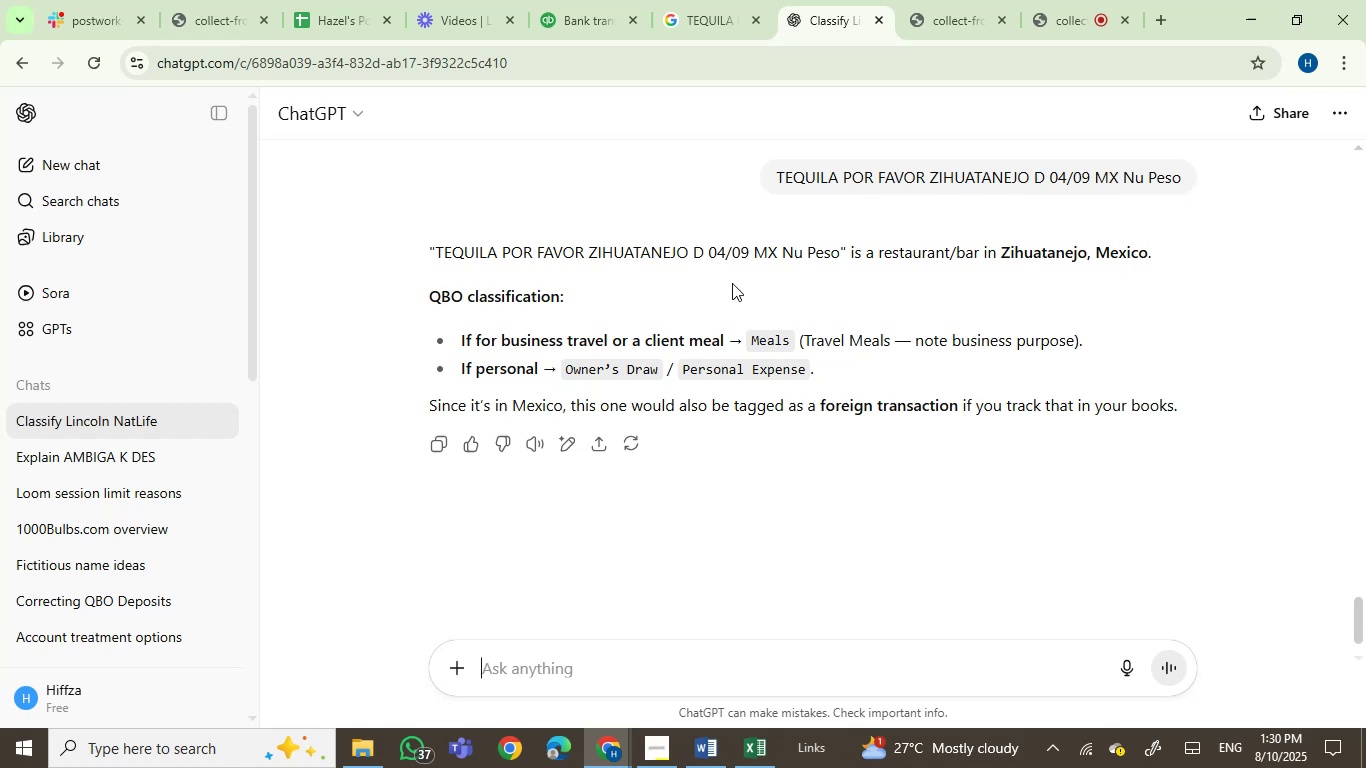 
left_click([715, 0])
 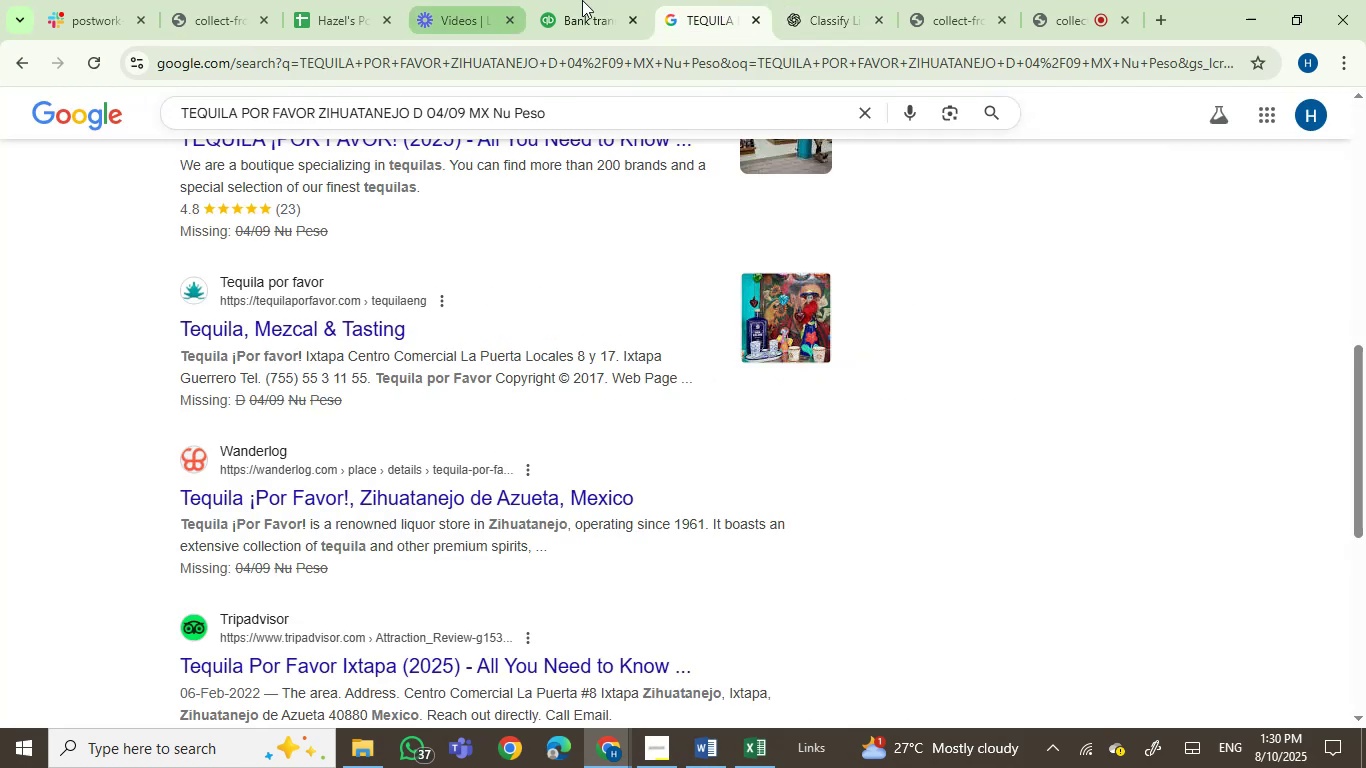 
left_click([596, 0])
 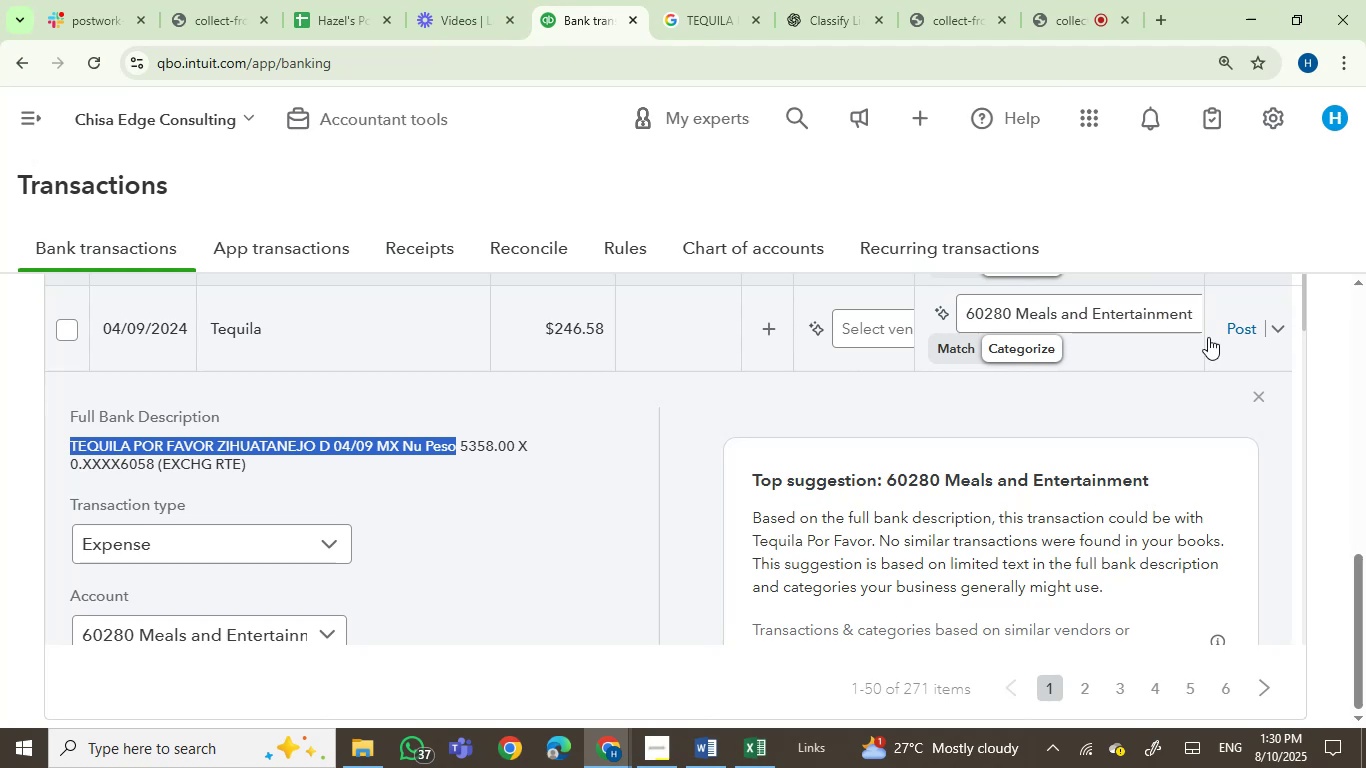 
left_click([1245, 328])
 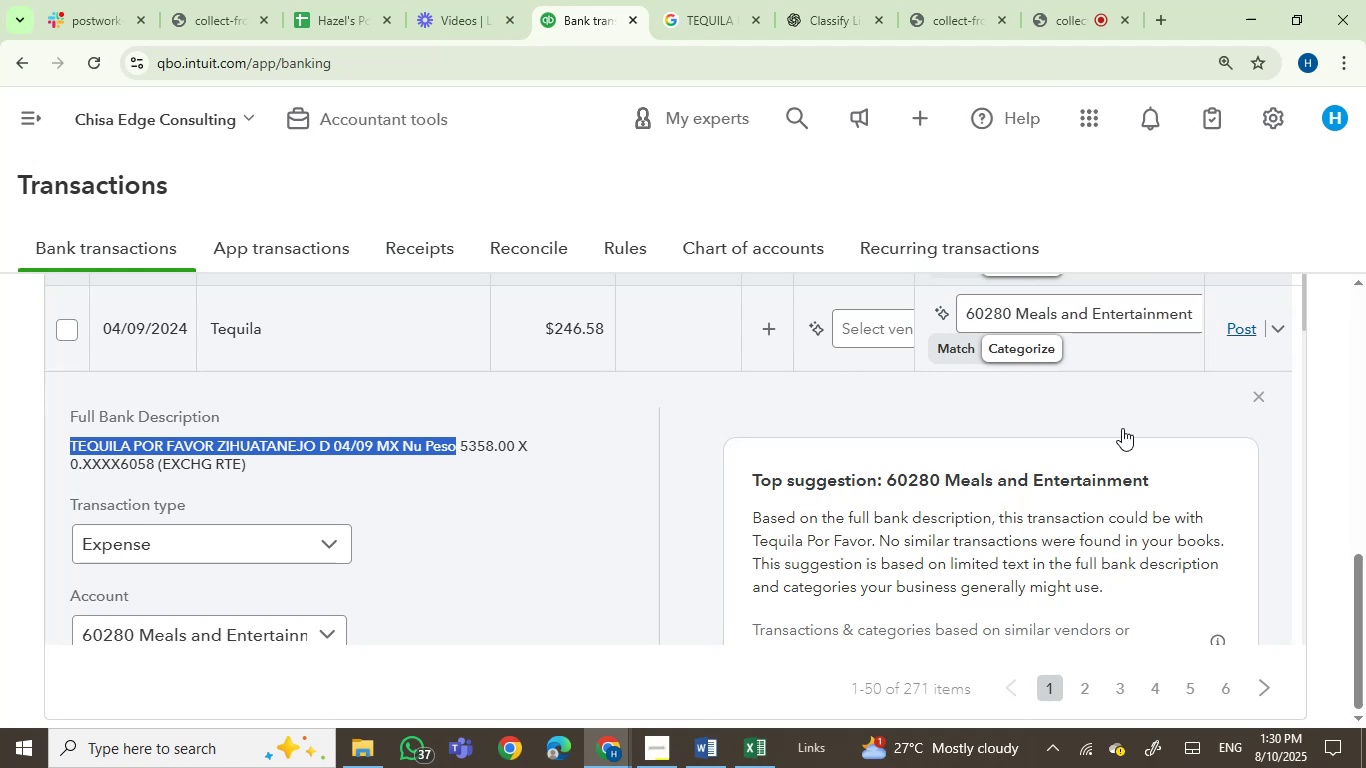 
mouse_move([923, 491])
 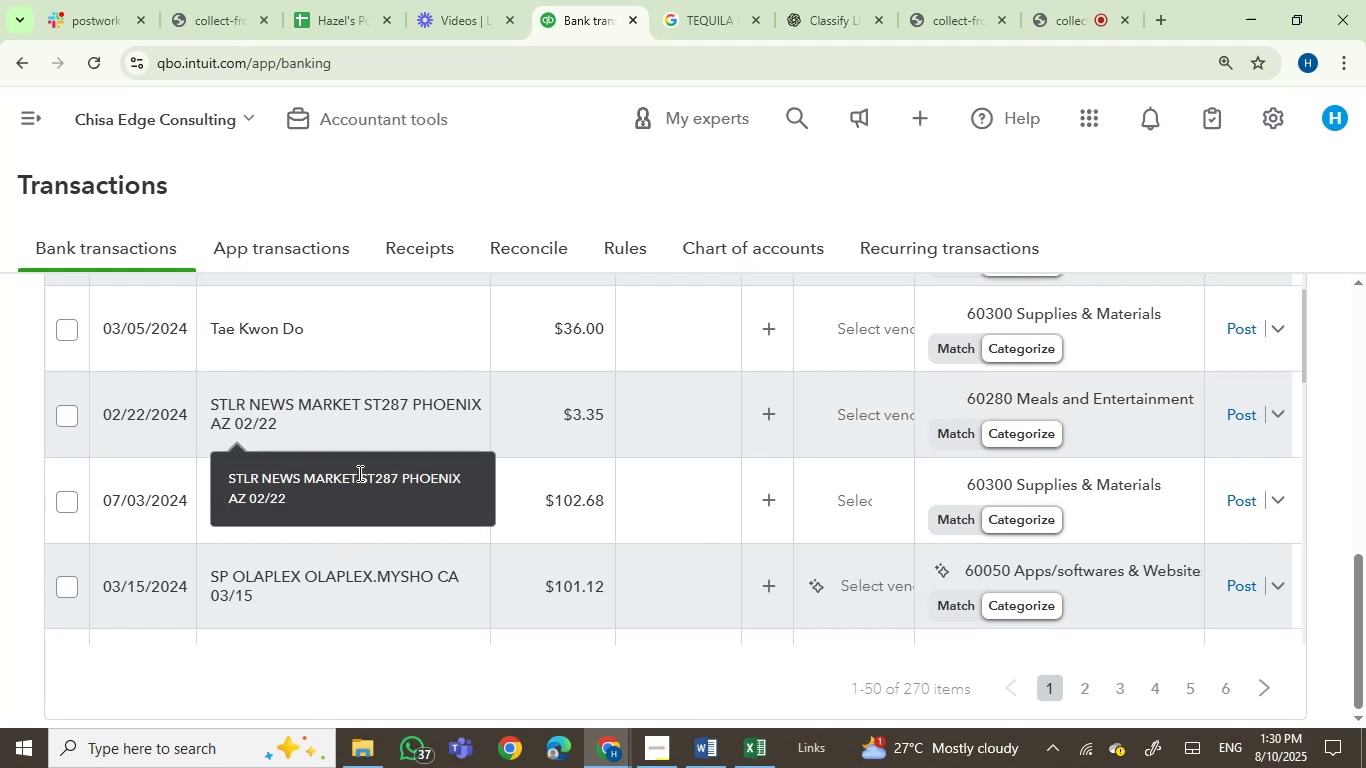 
left_click([359, 414])
 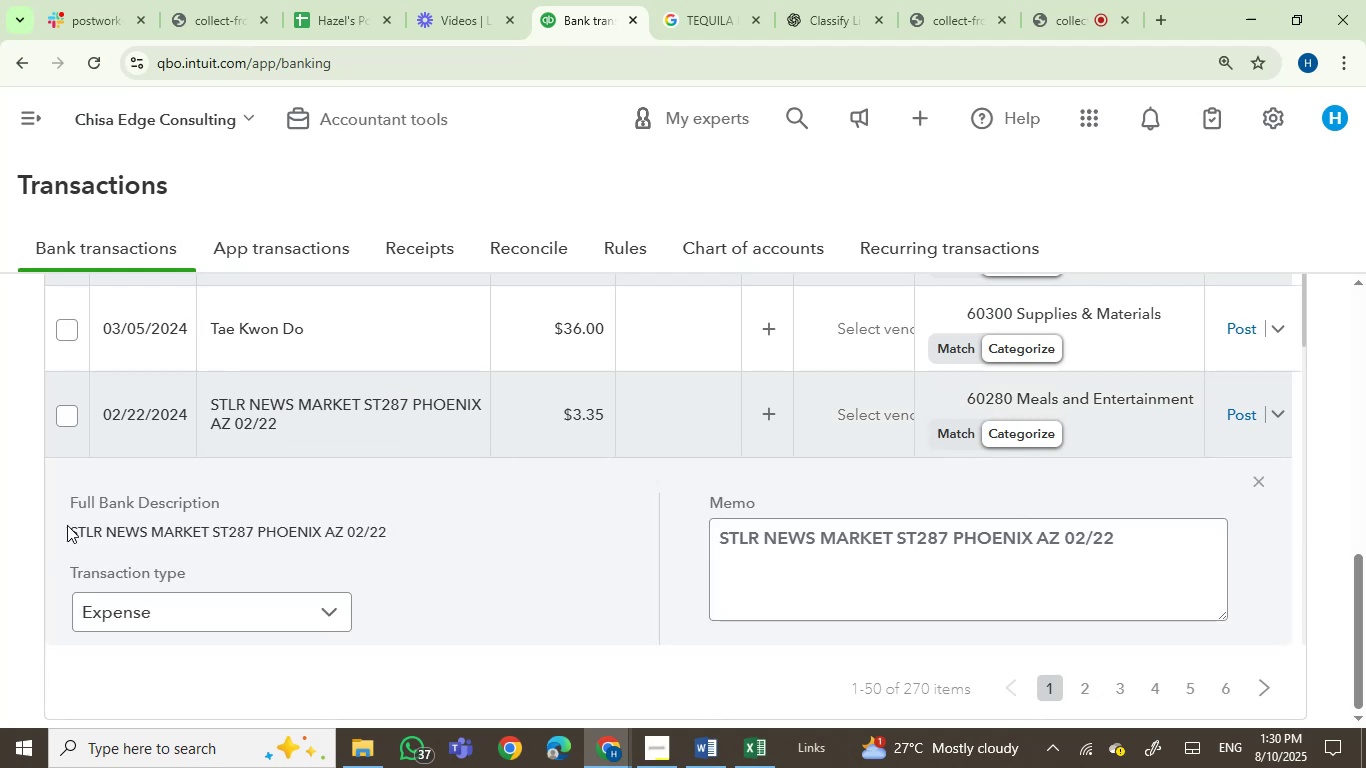 
left_click([82, 526])
 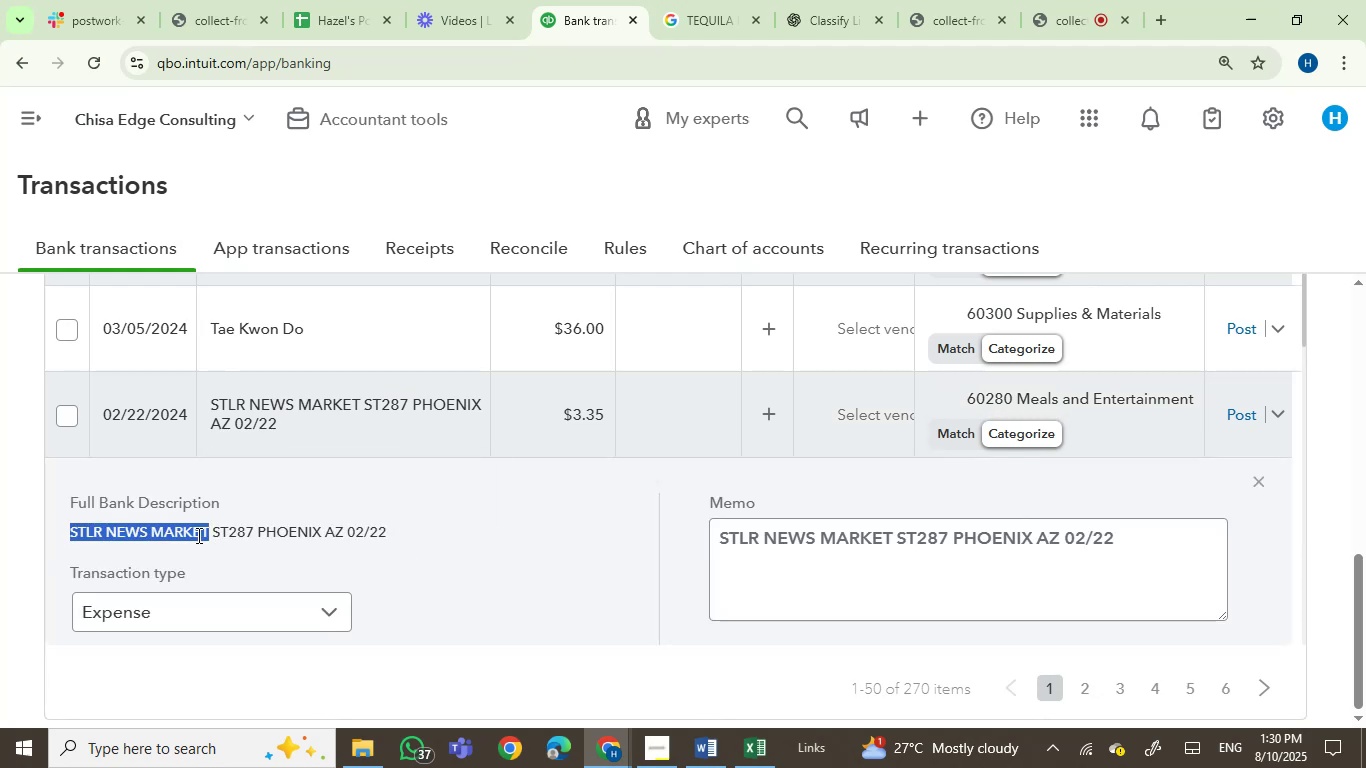 
key(Control+C)
 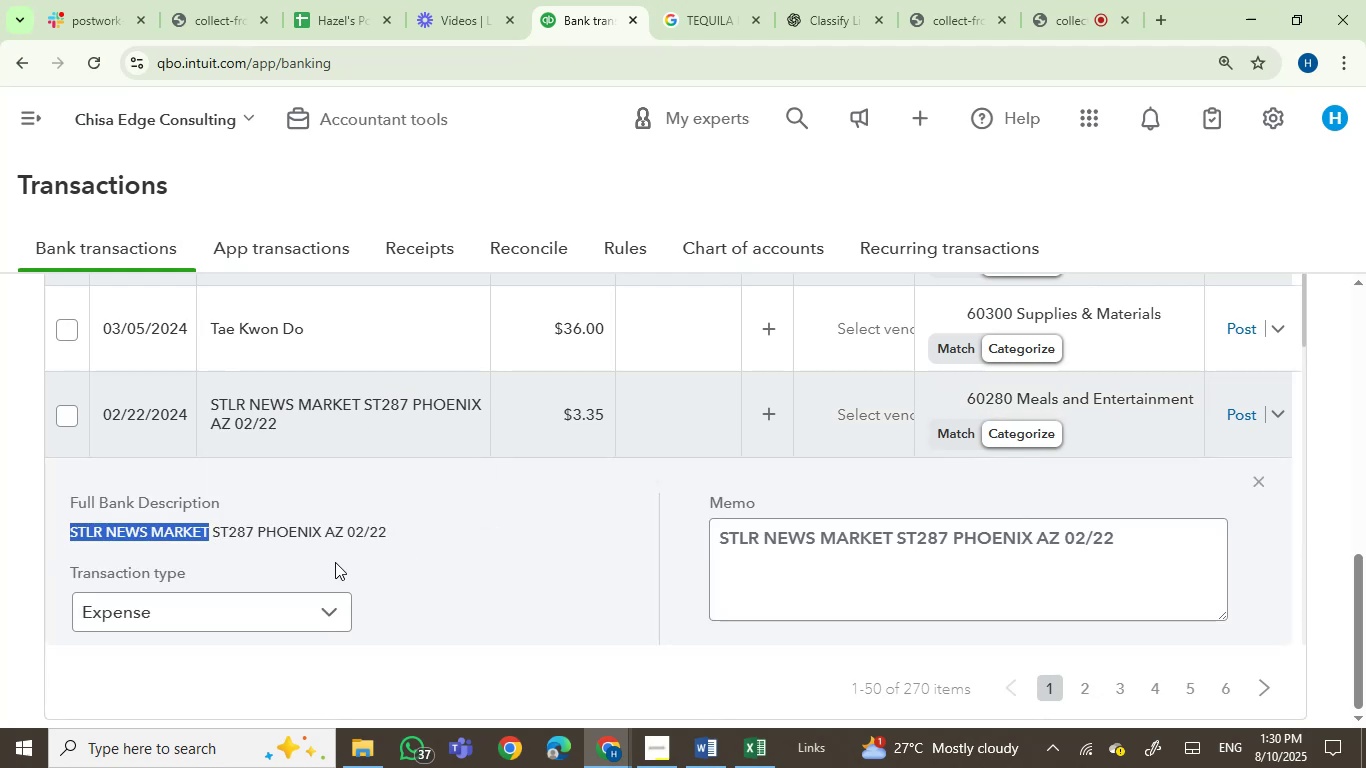 
left_click([325, 530])
 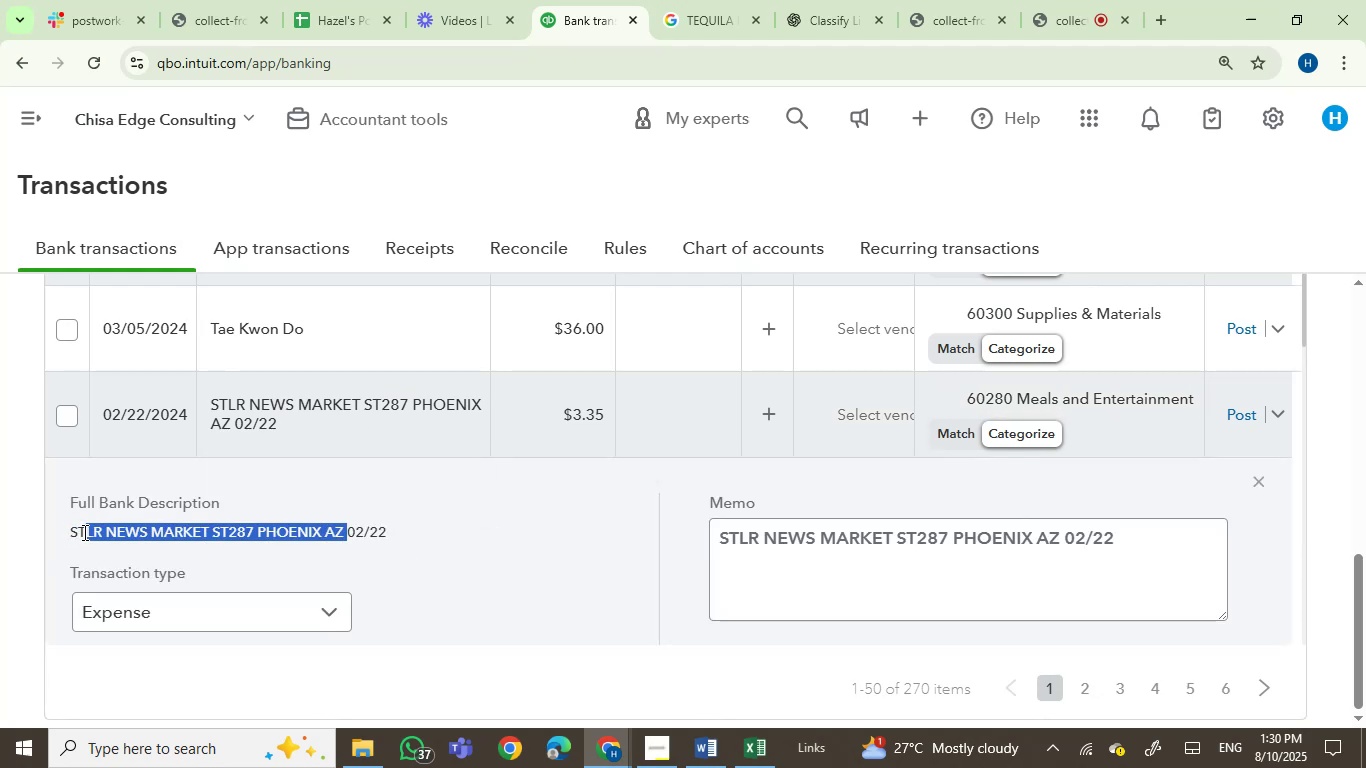 
key(Control+C)
 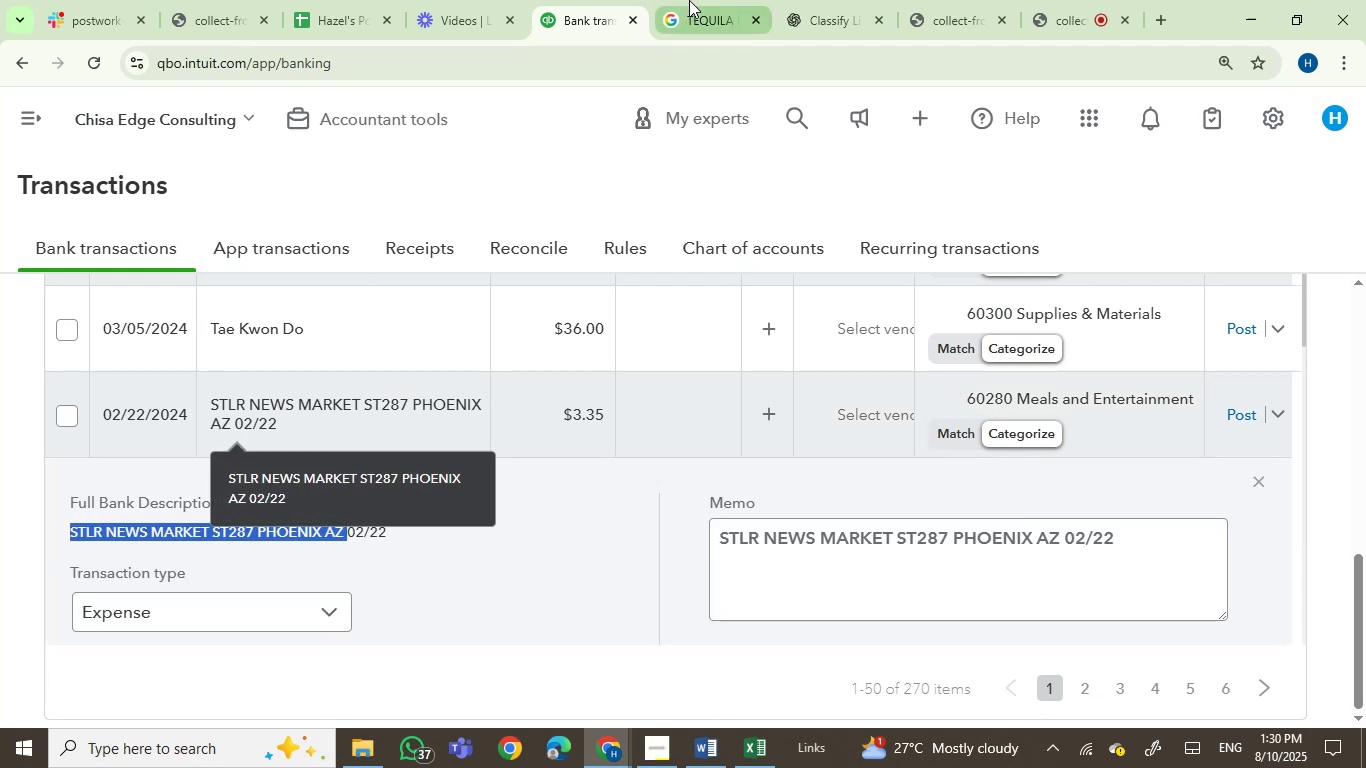 
left_click([689, 0])
 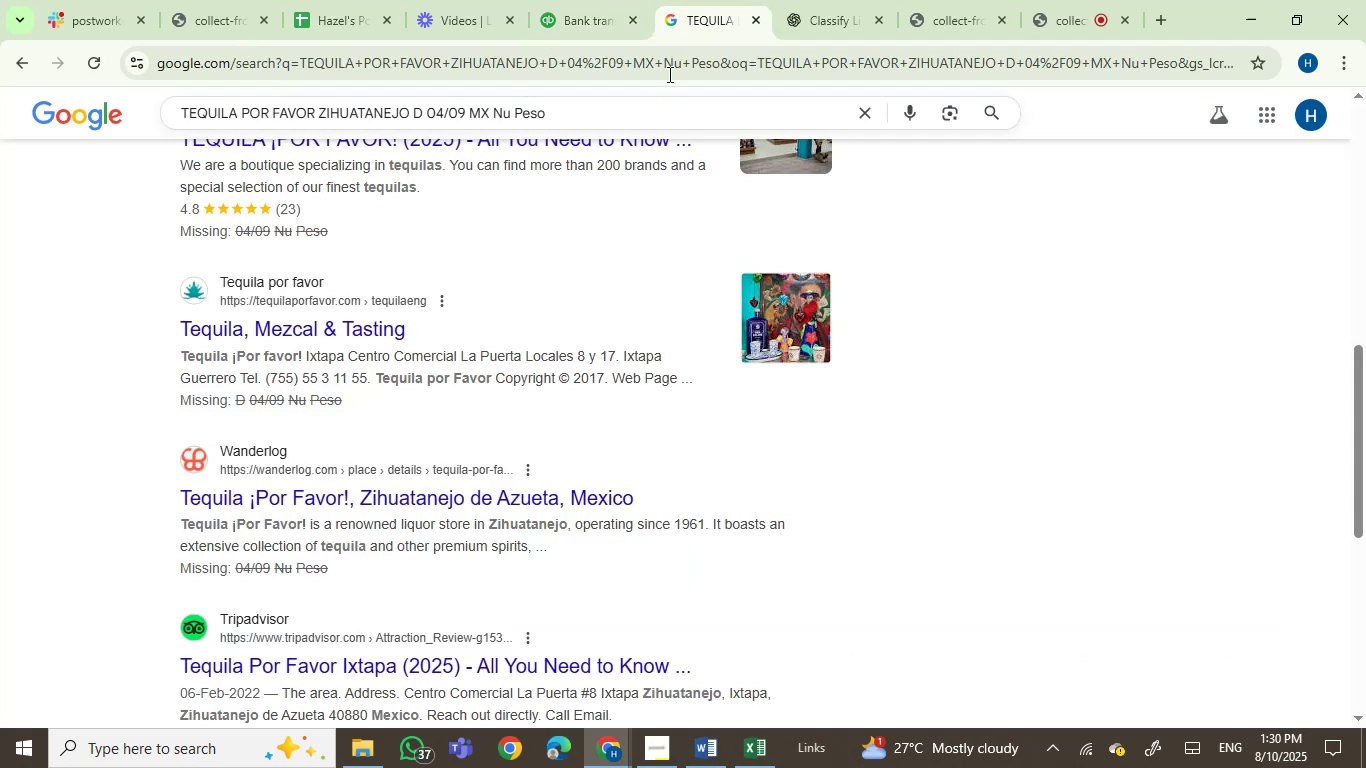 
key(Control+ControlLeft)
 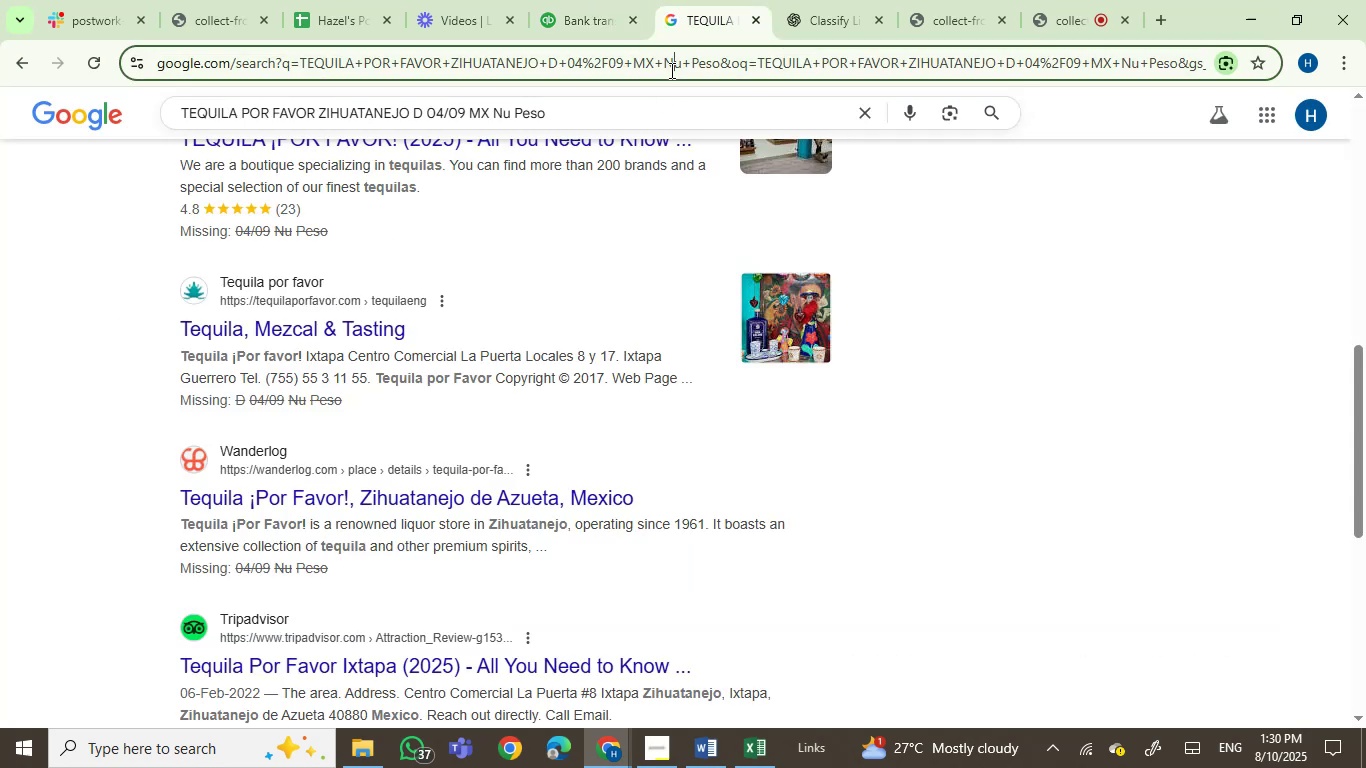 
left_click([670, 70])
 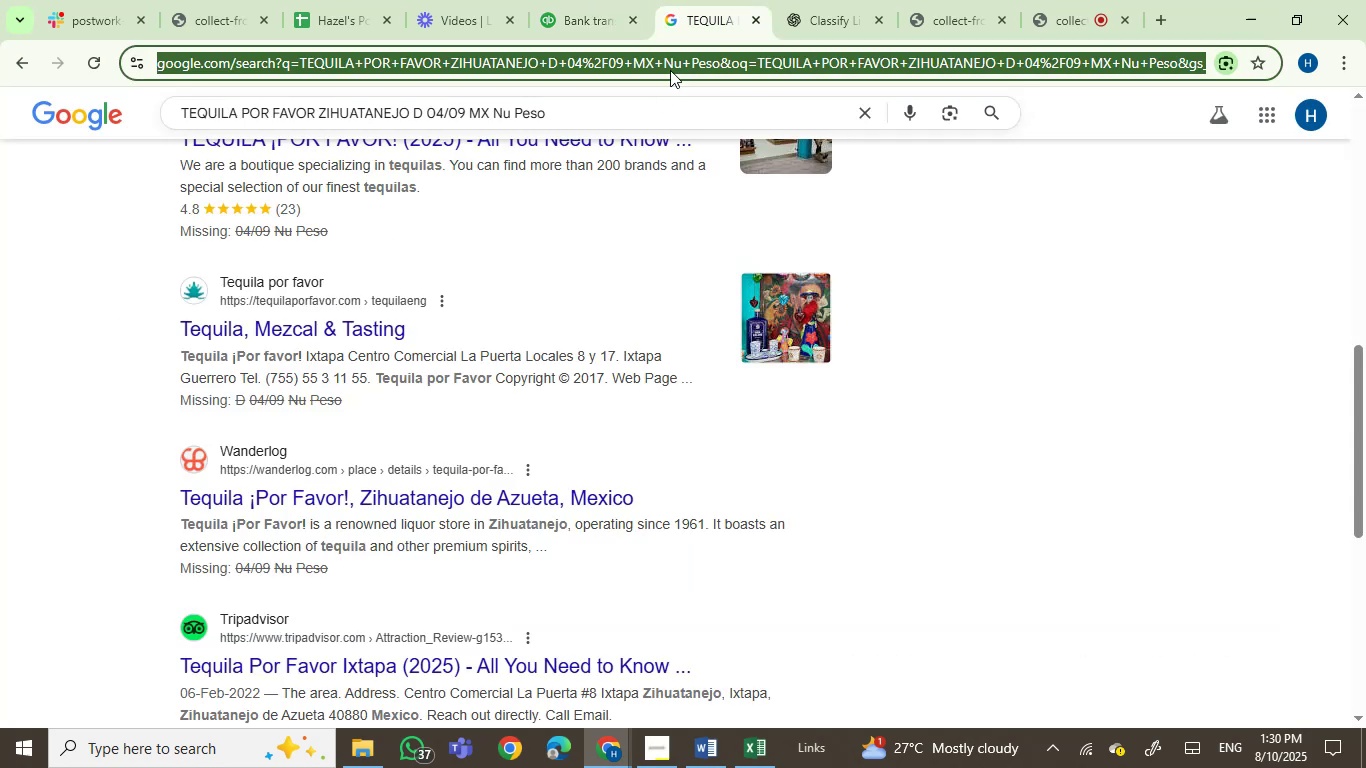 
key(Control+V)
 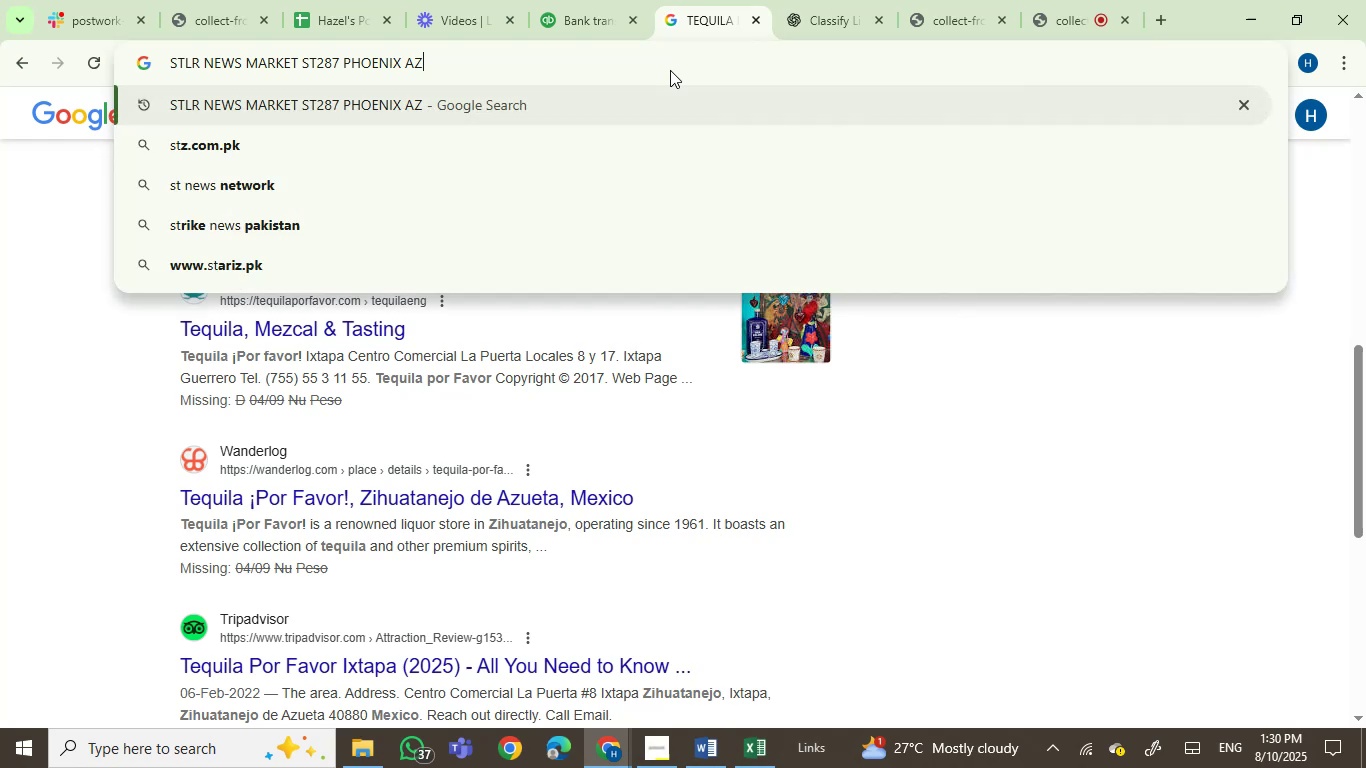 
key(Enter)
 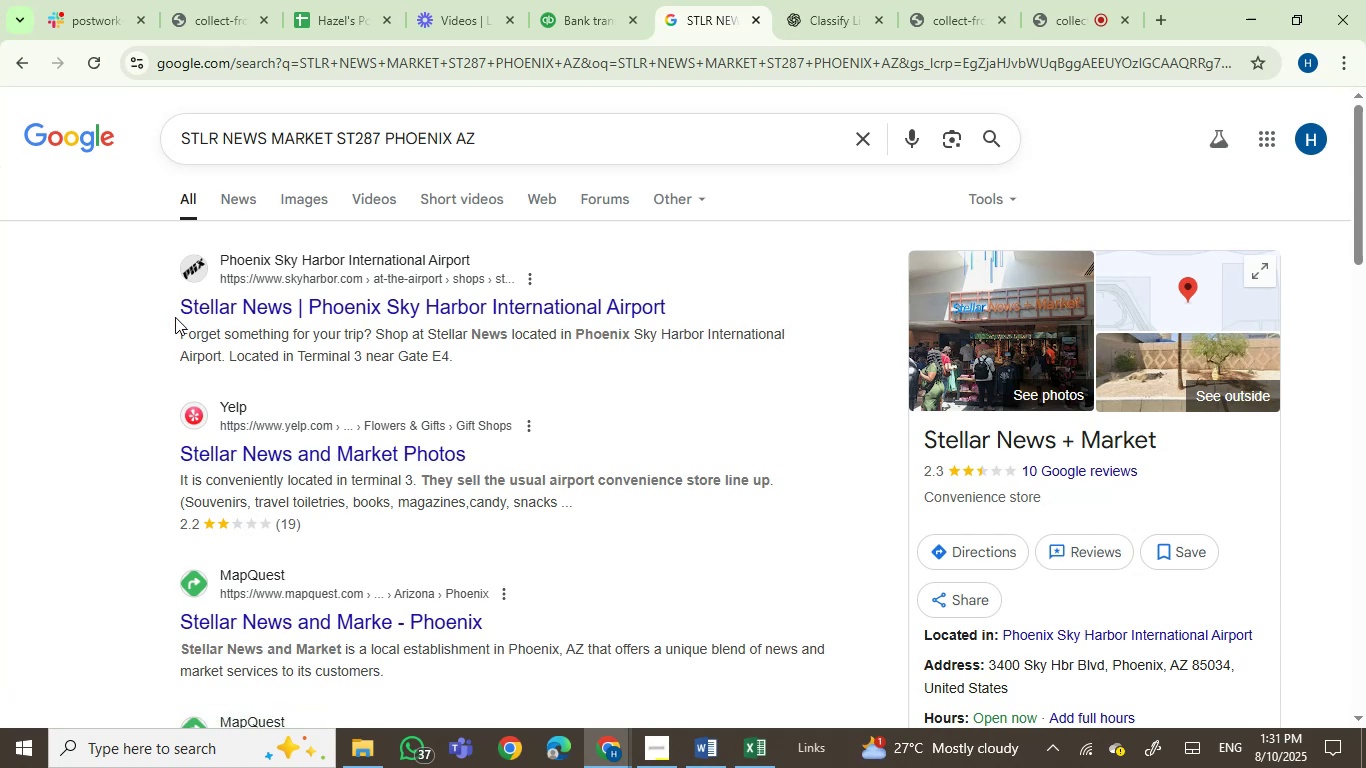 
wait(41.9)
 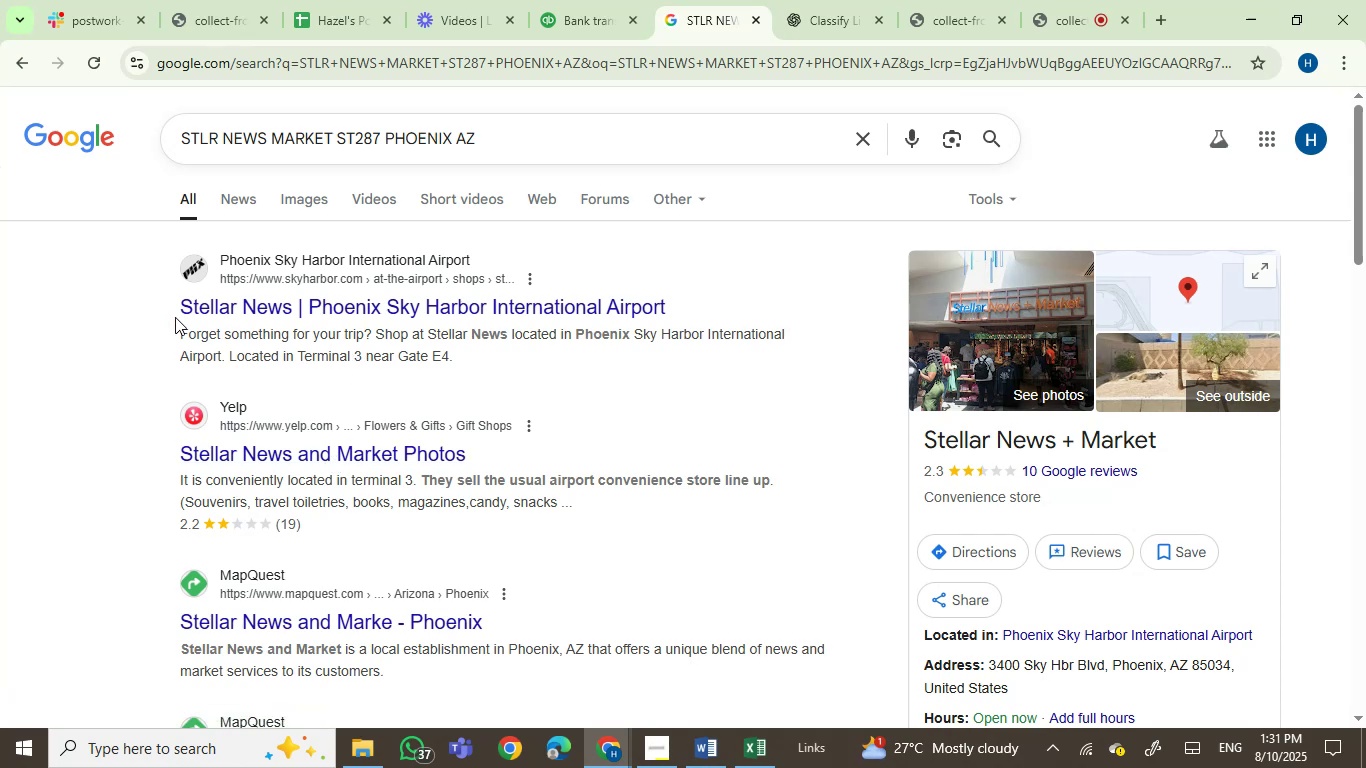 
left_click([825, 7])
 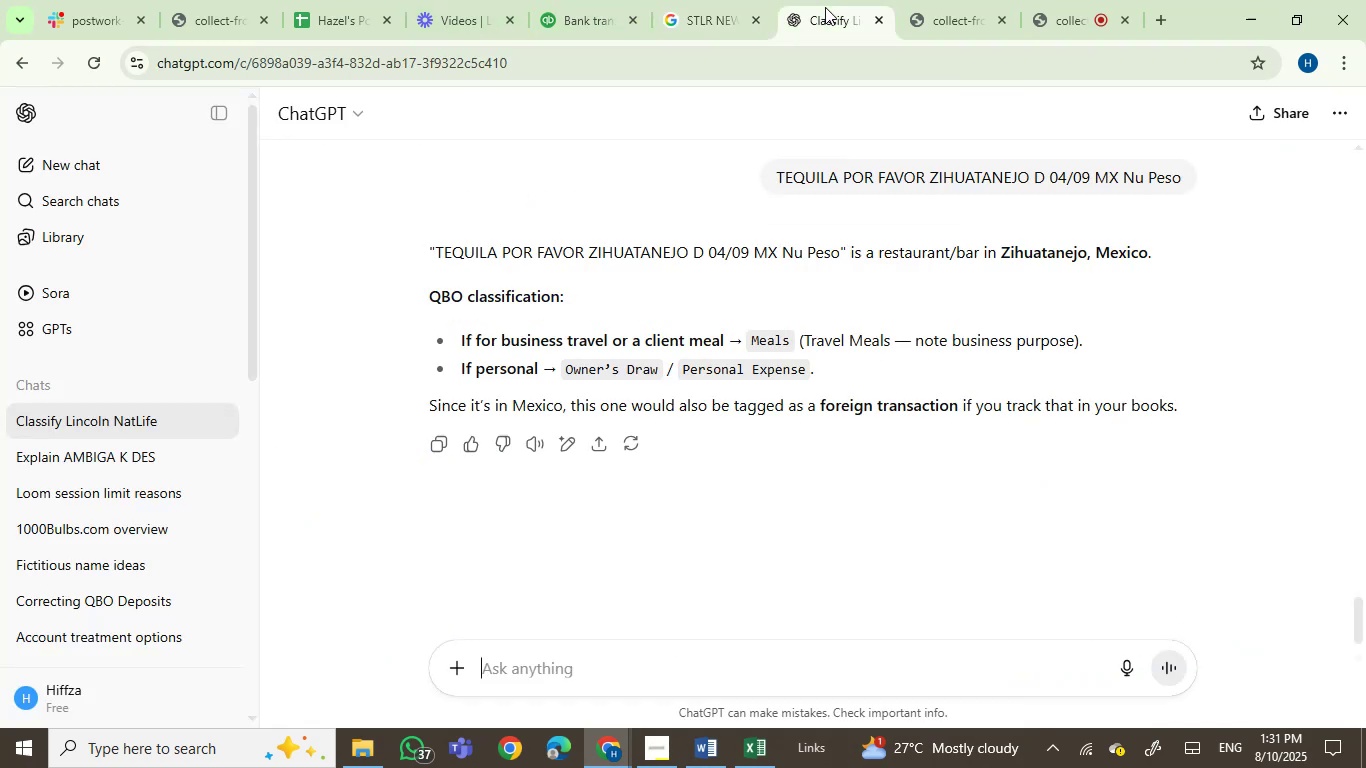 
key(Control+ControlLeft)
 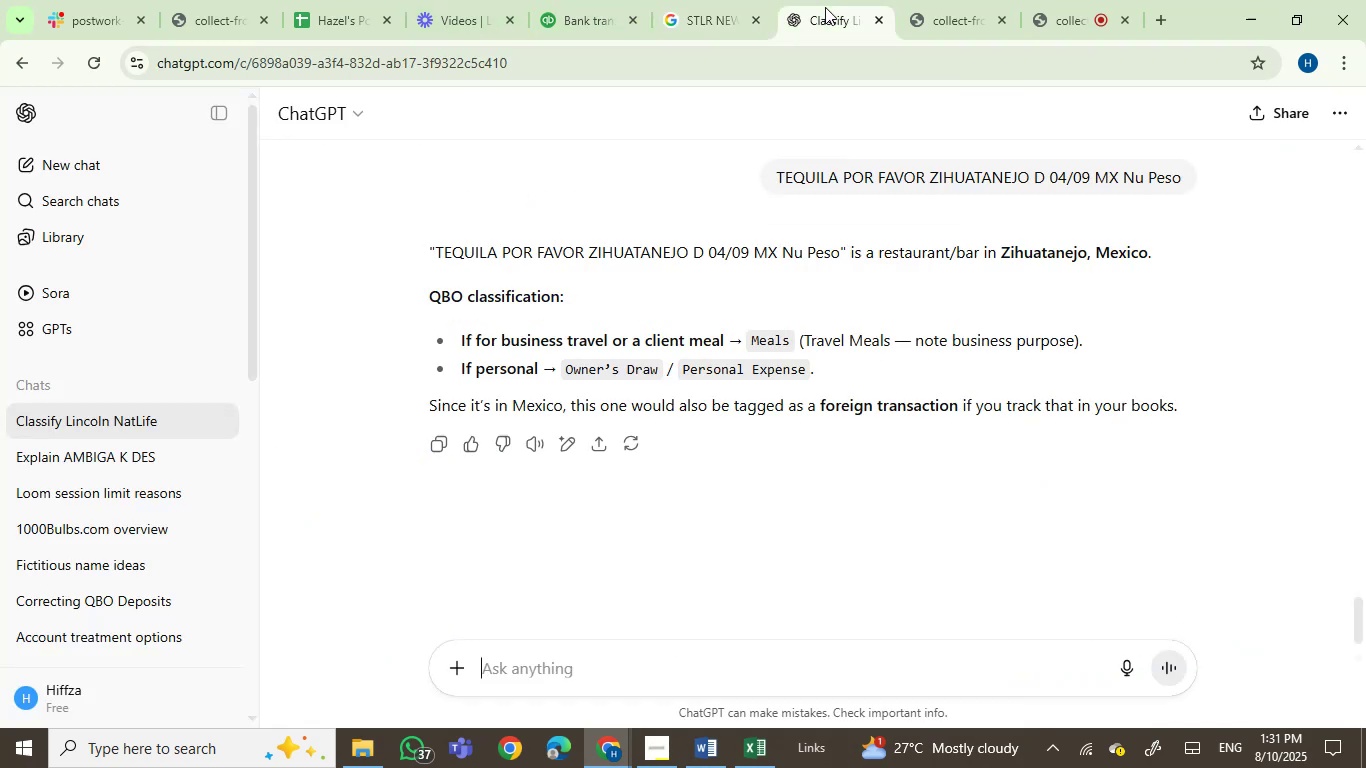 
key(Control+V)
 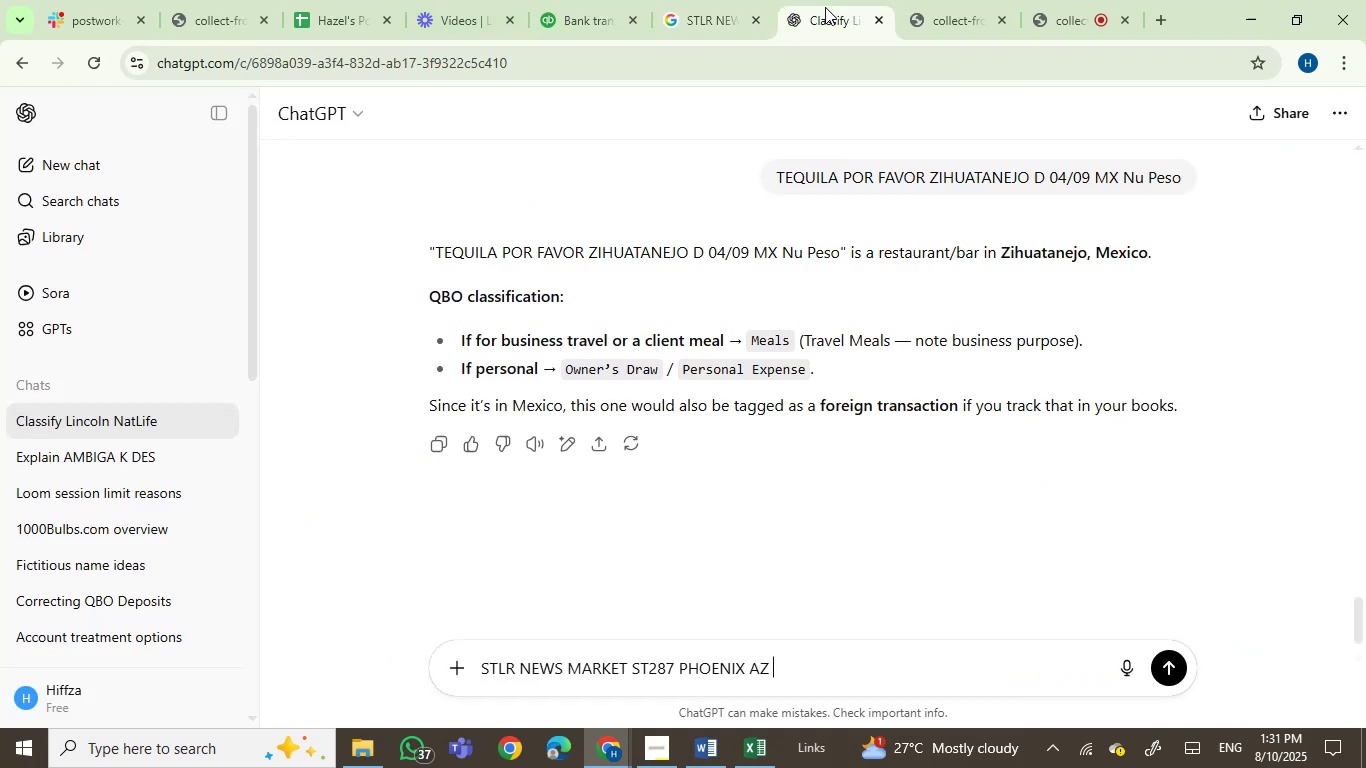 
key(Enter)
 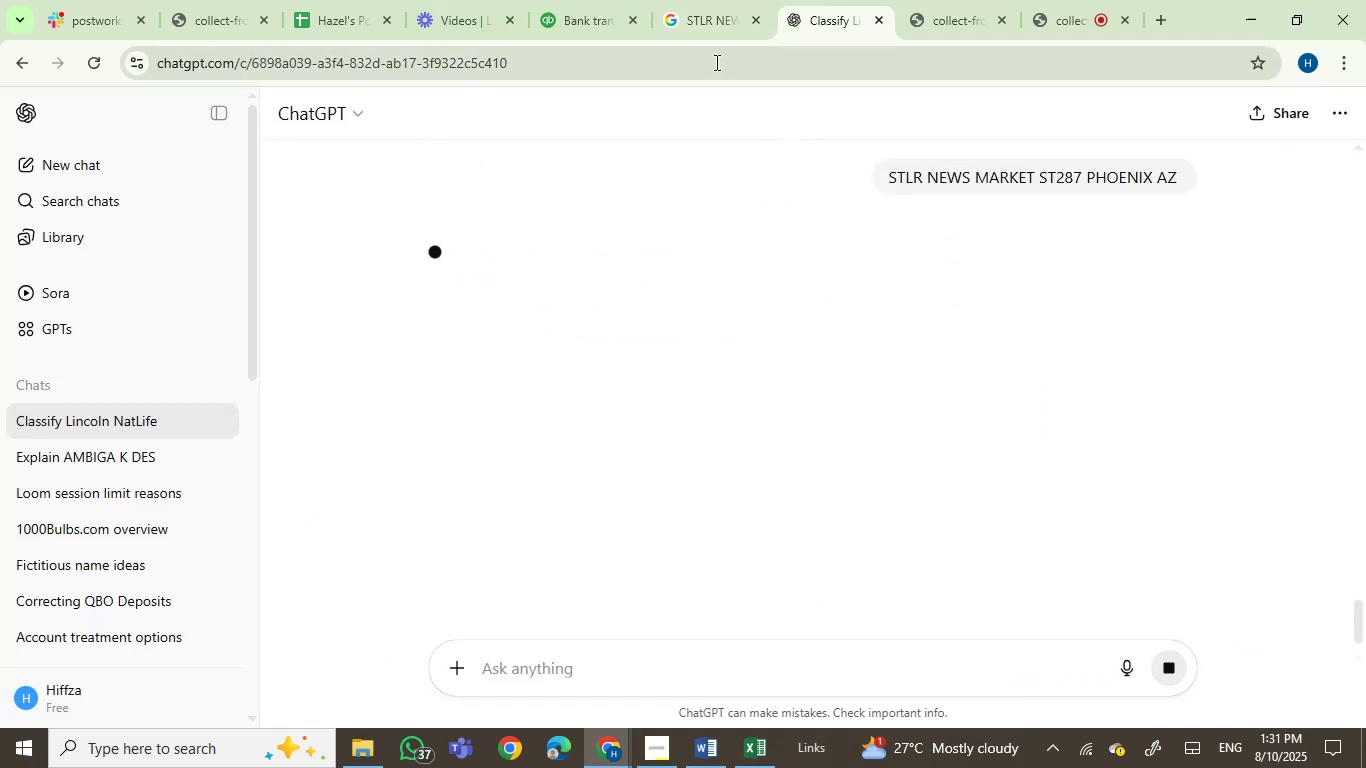 
left_click([718, 32])
 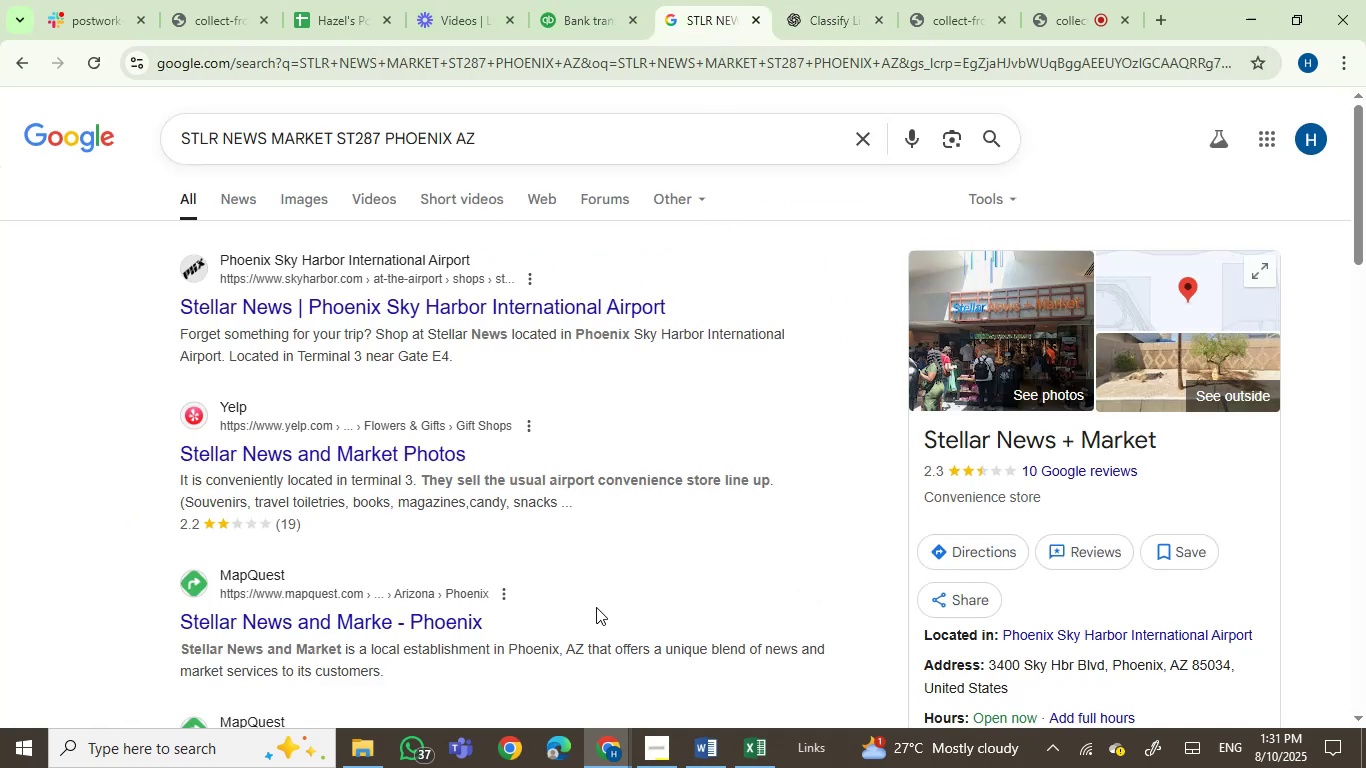 
scroll: coordinate [596, 607], scroll_direction: down, amount: 2.0
 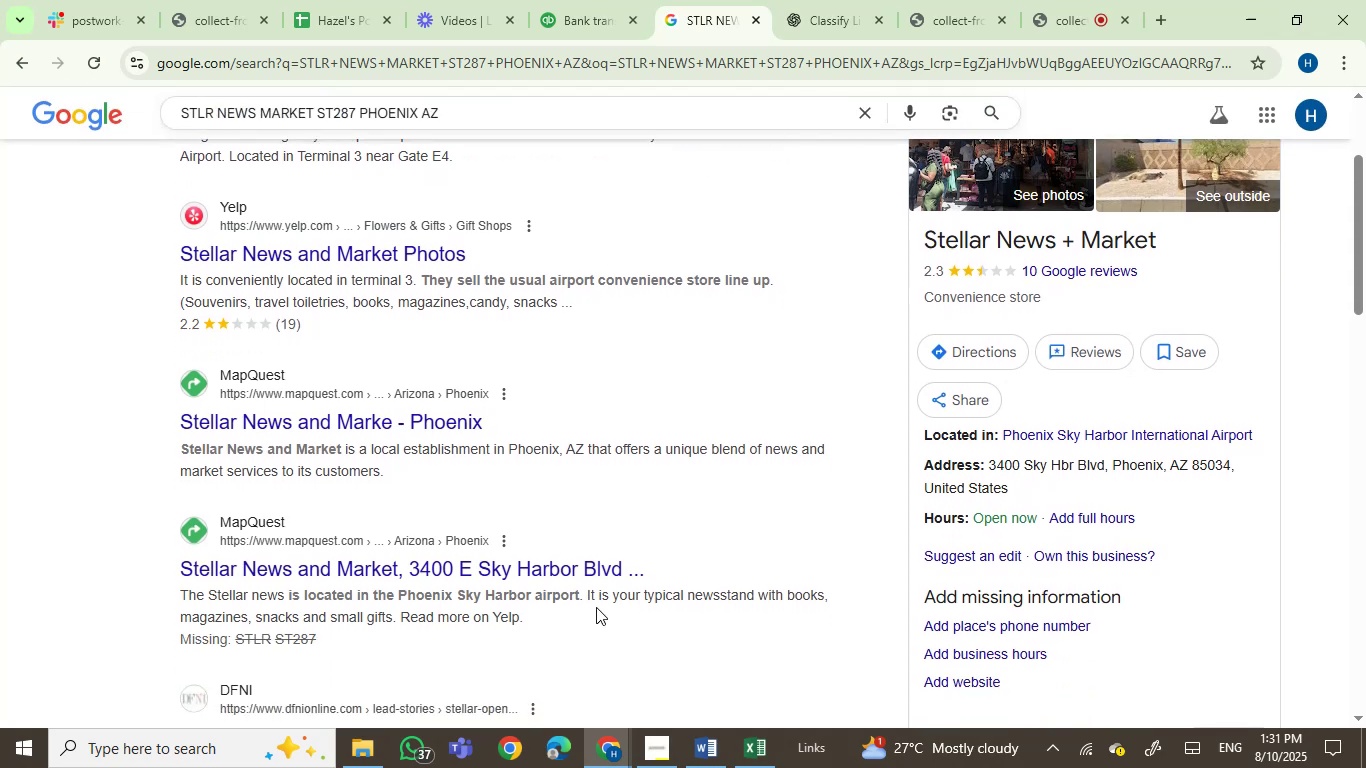 
scroll: coordinate [596, 607], scroll_direction: up, amount: 1.0
 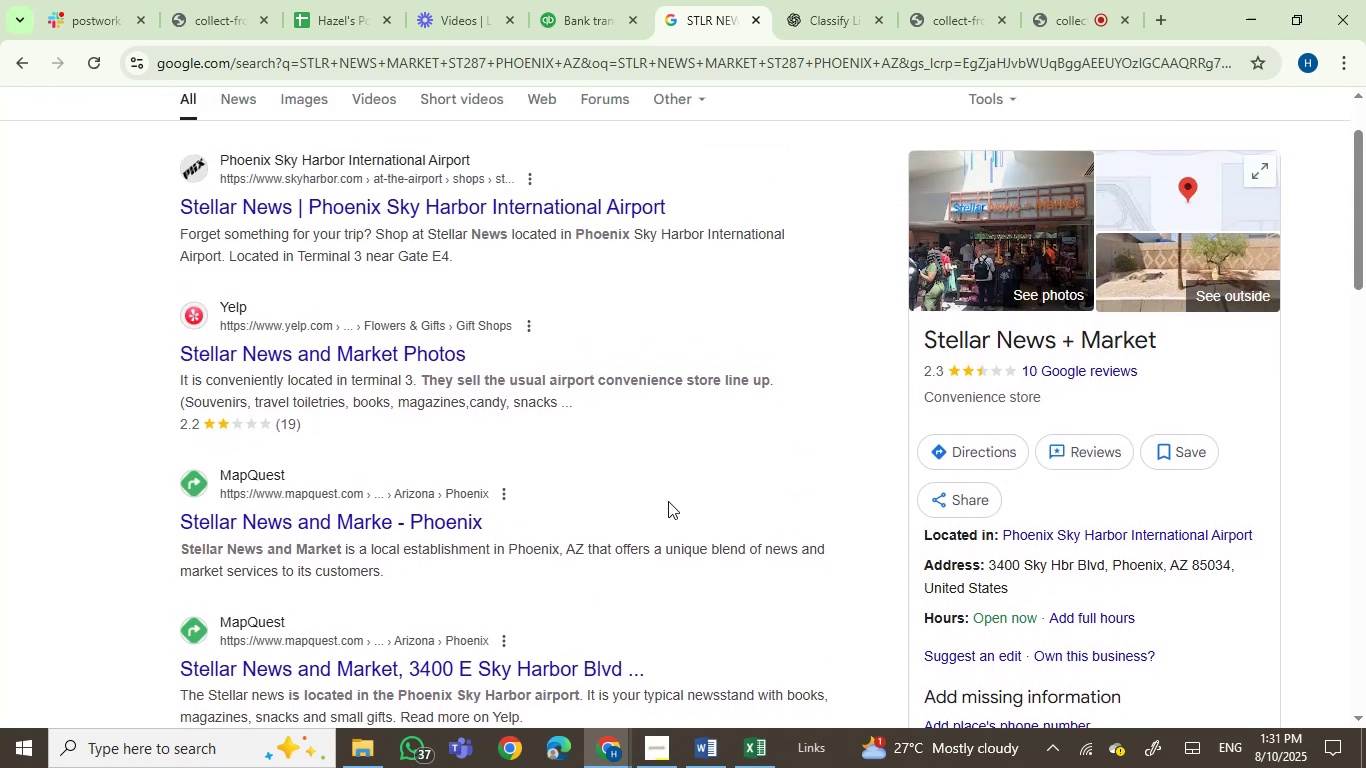 
left_click([1052, 17])
 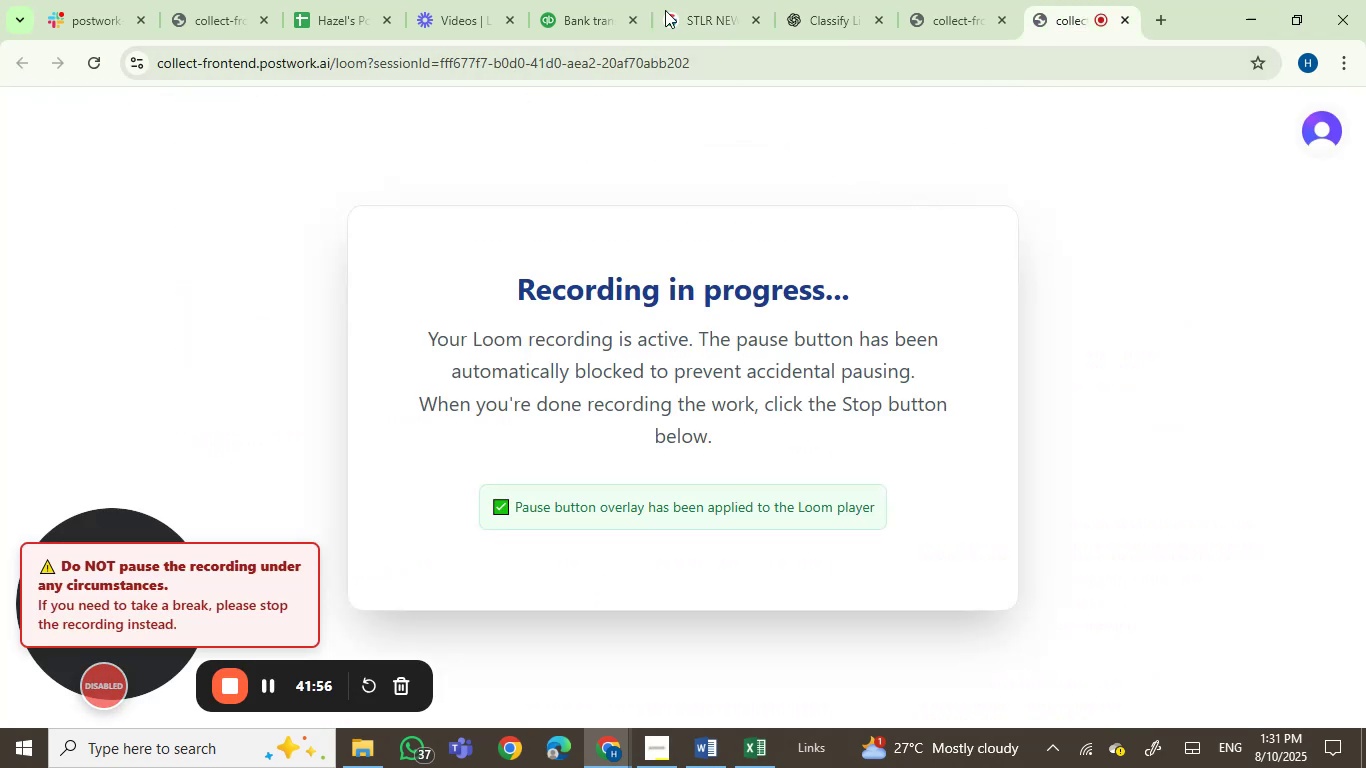 
left_click([615, 0])
 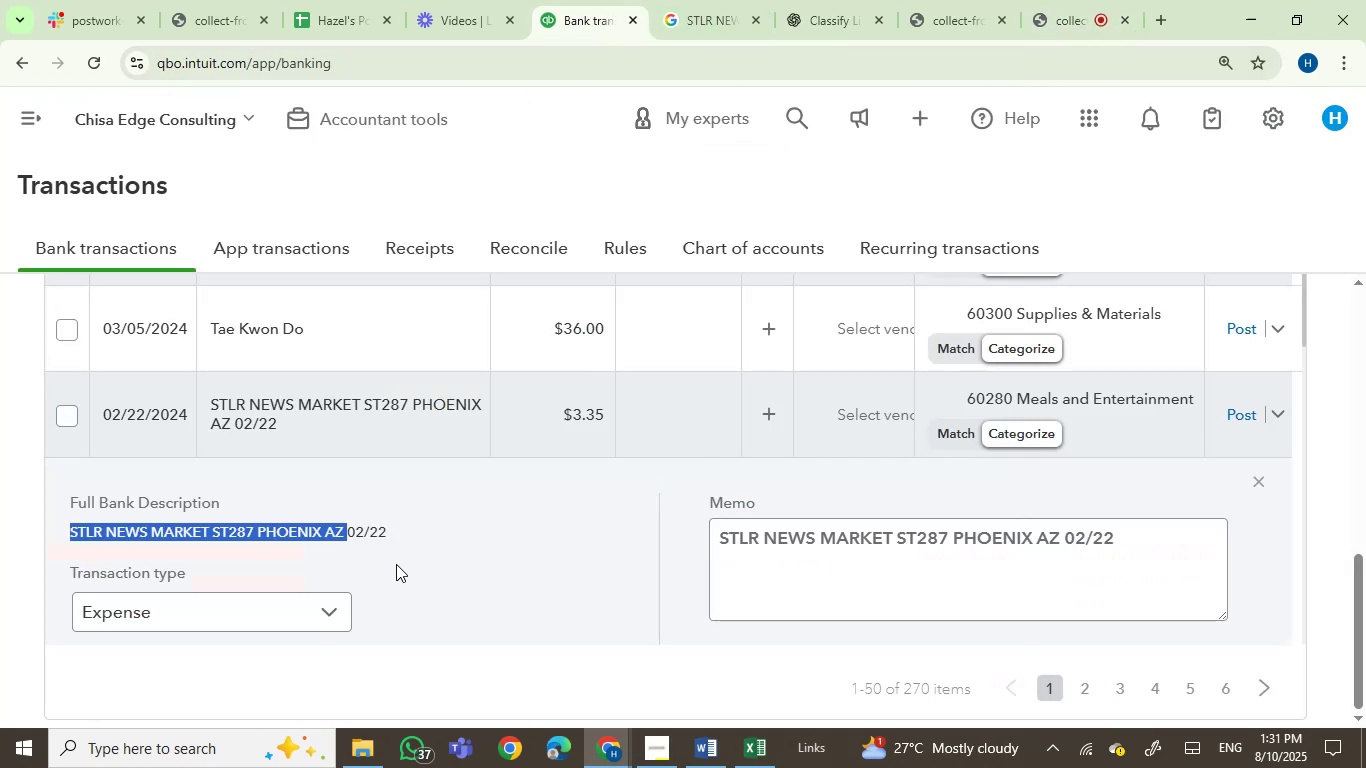 
scroll: coordinate [396, 564], scroll_direction: down, amount: 1.0
 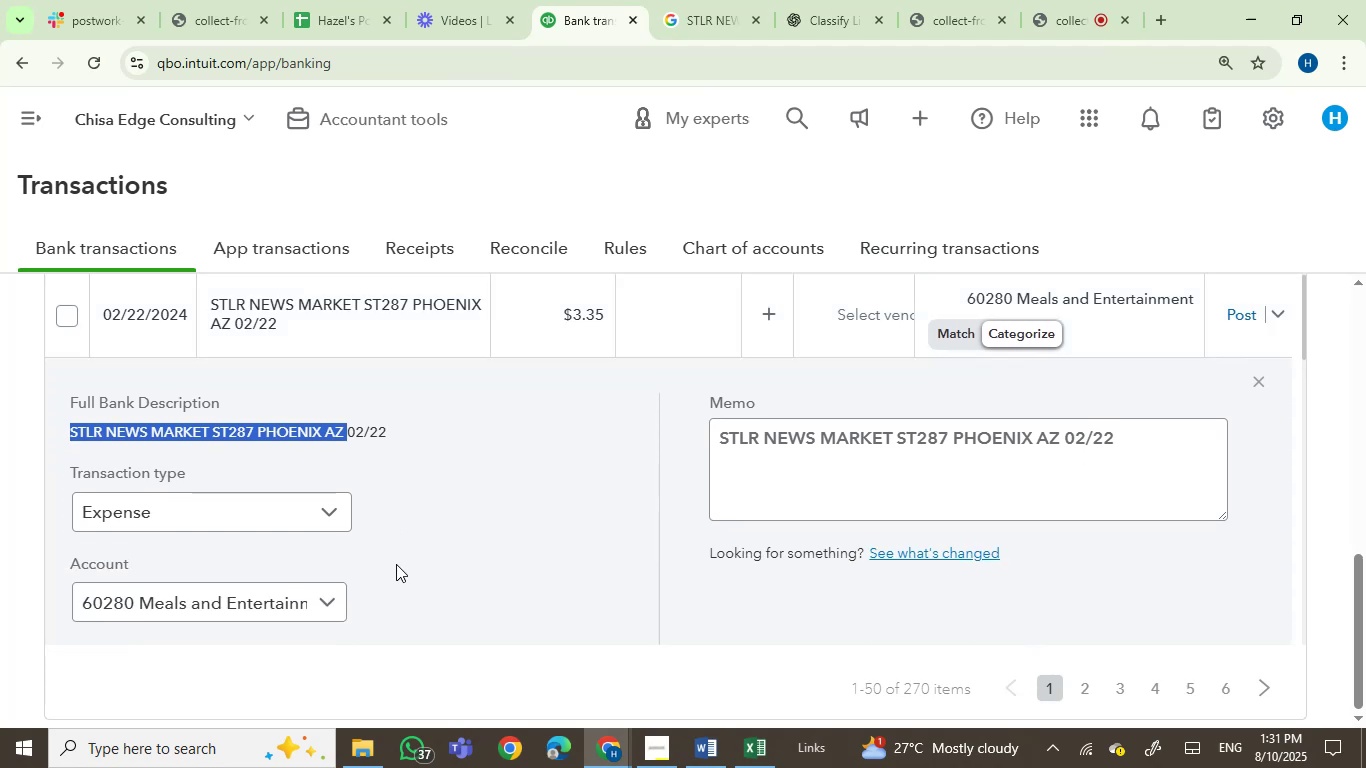 
scroll: coordinate [396, 564], scroll_direction: up, amount: 1.0
 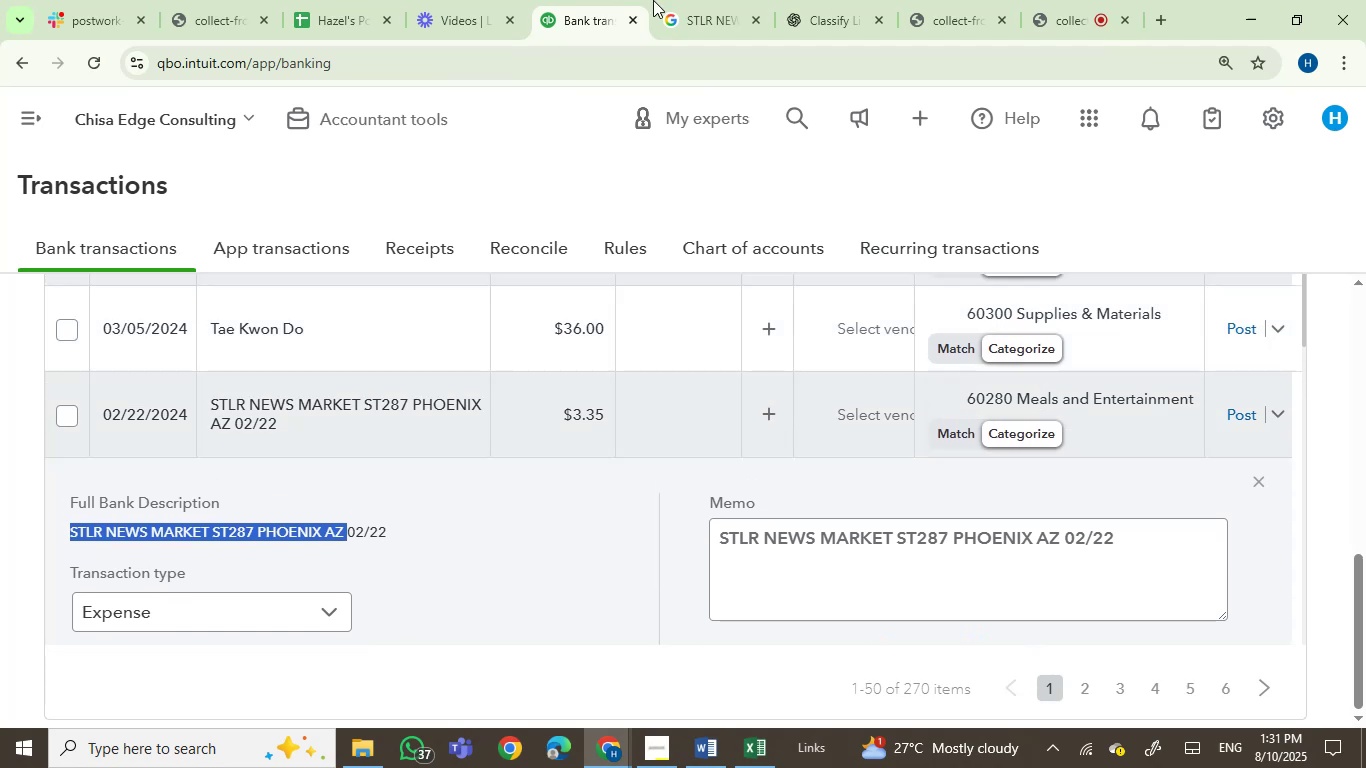 
left_click([722, 0])
 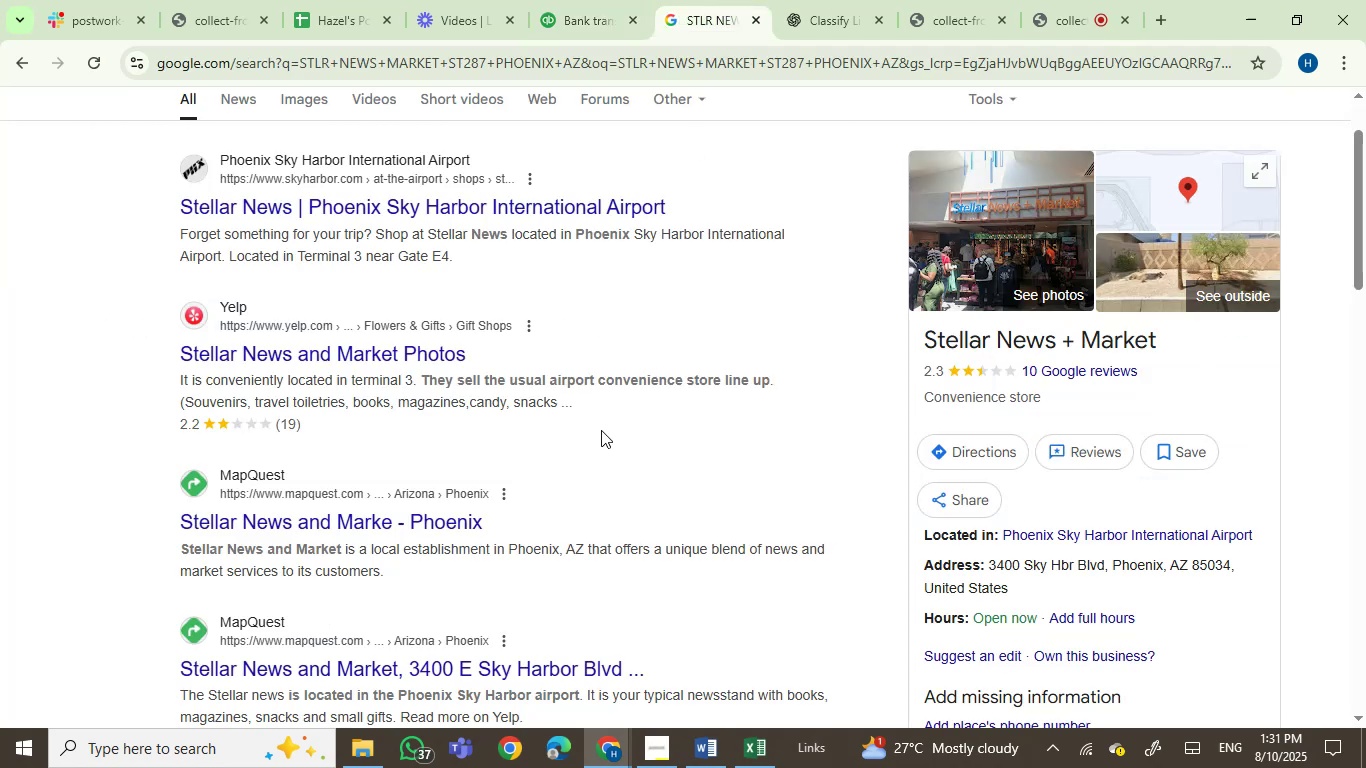 
scroll: coordinate [612, 485], scroll_direction: none, amount: 0.0
 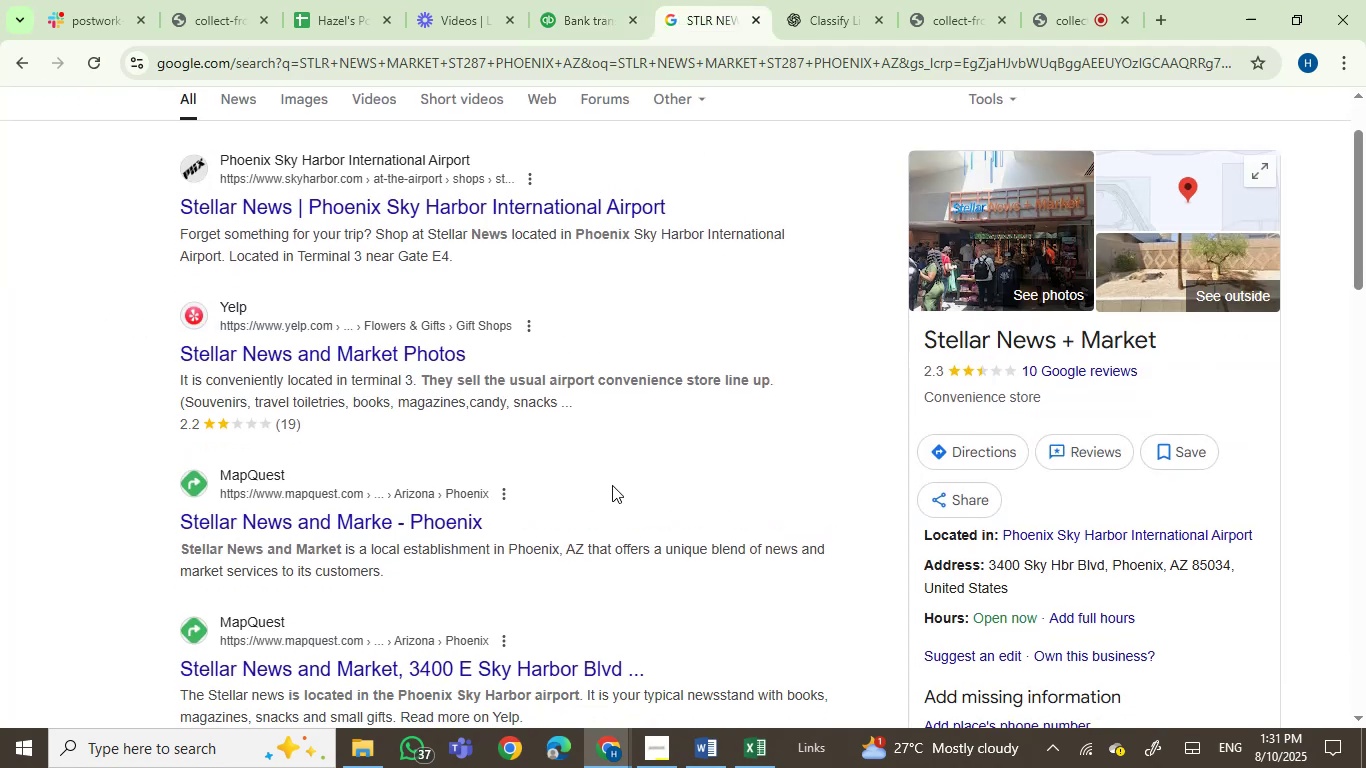 
scroll: coordinate [612, 485], scroll_direction: up, amount: 1.0
 